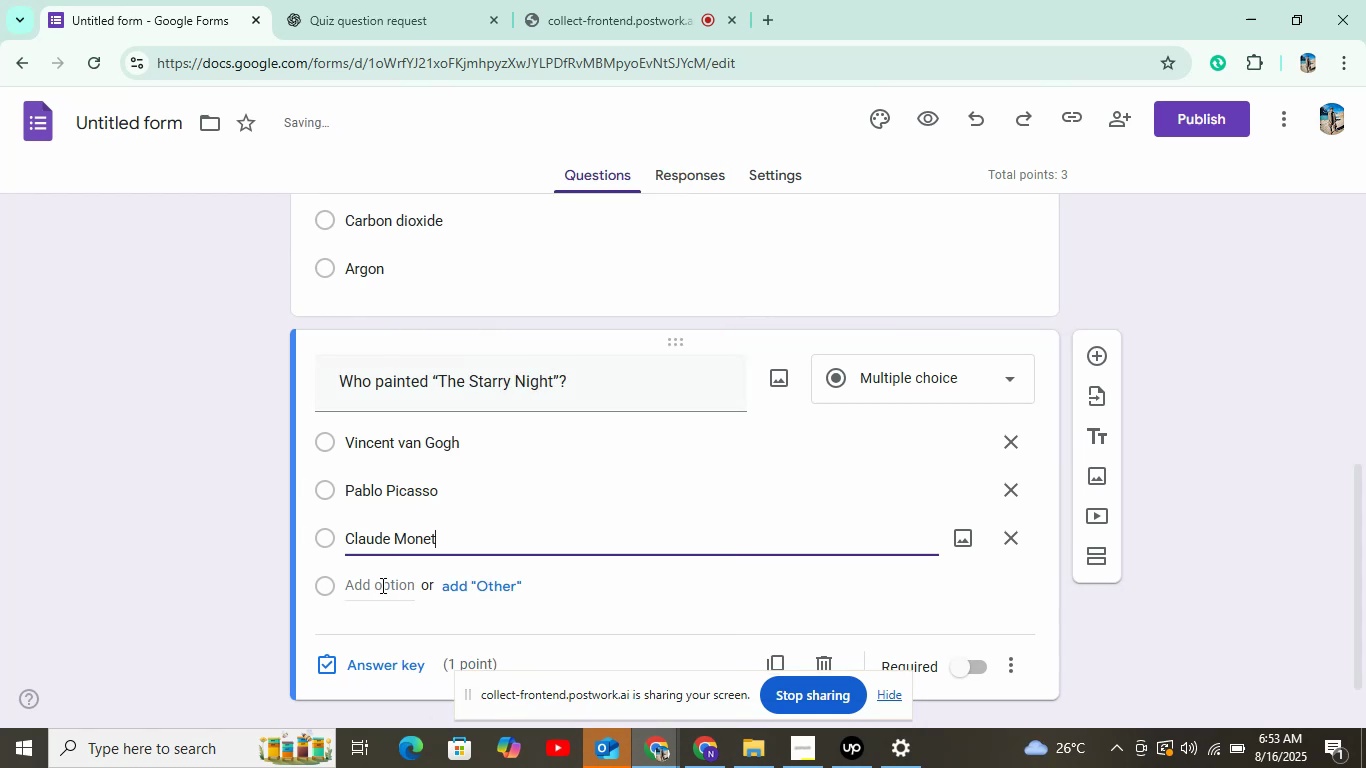 
left_click([380, 586])
 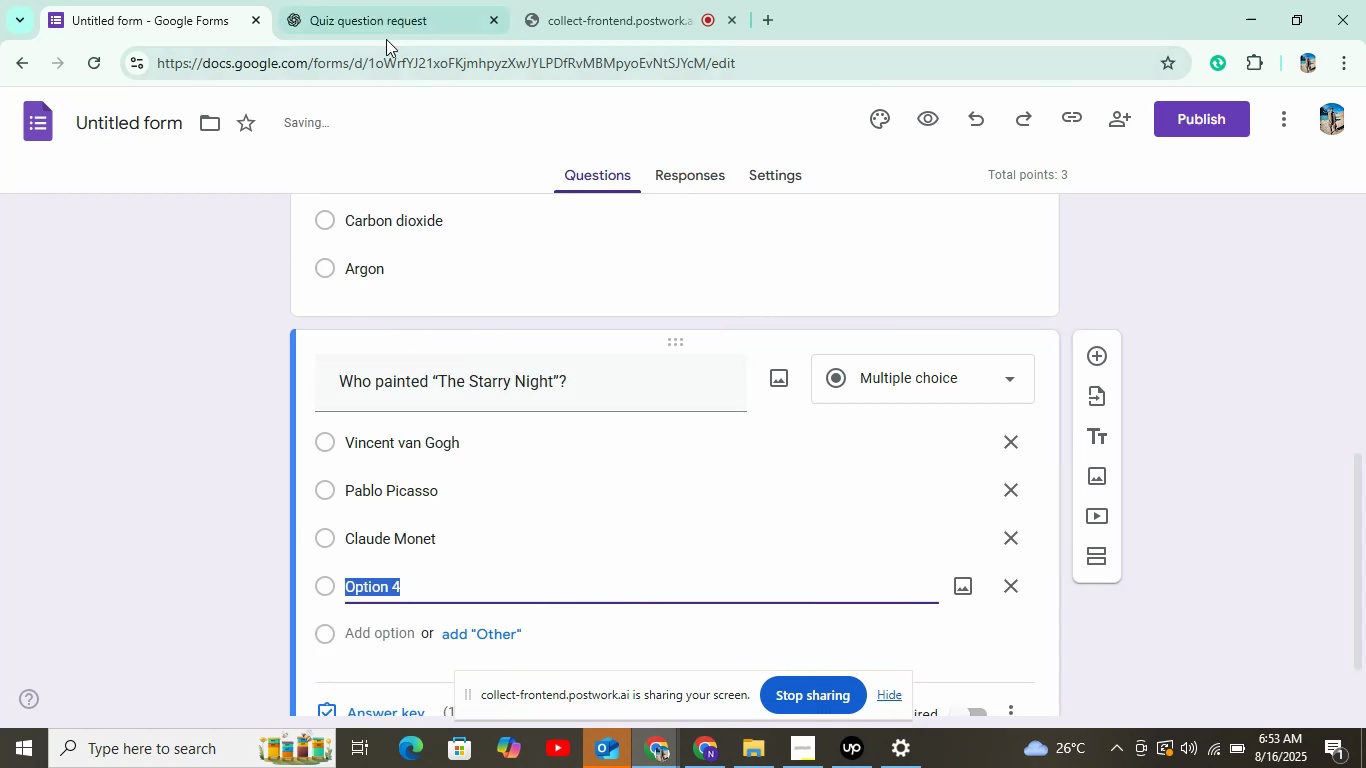 
left_click([386, 39])
 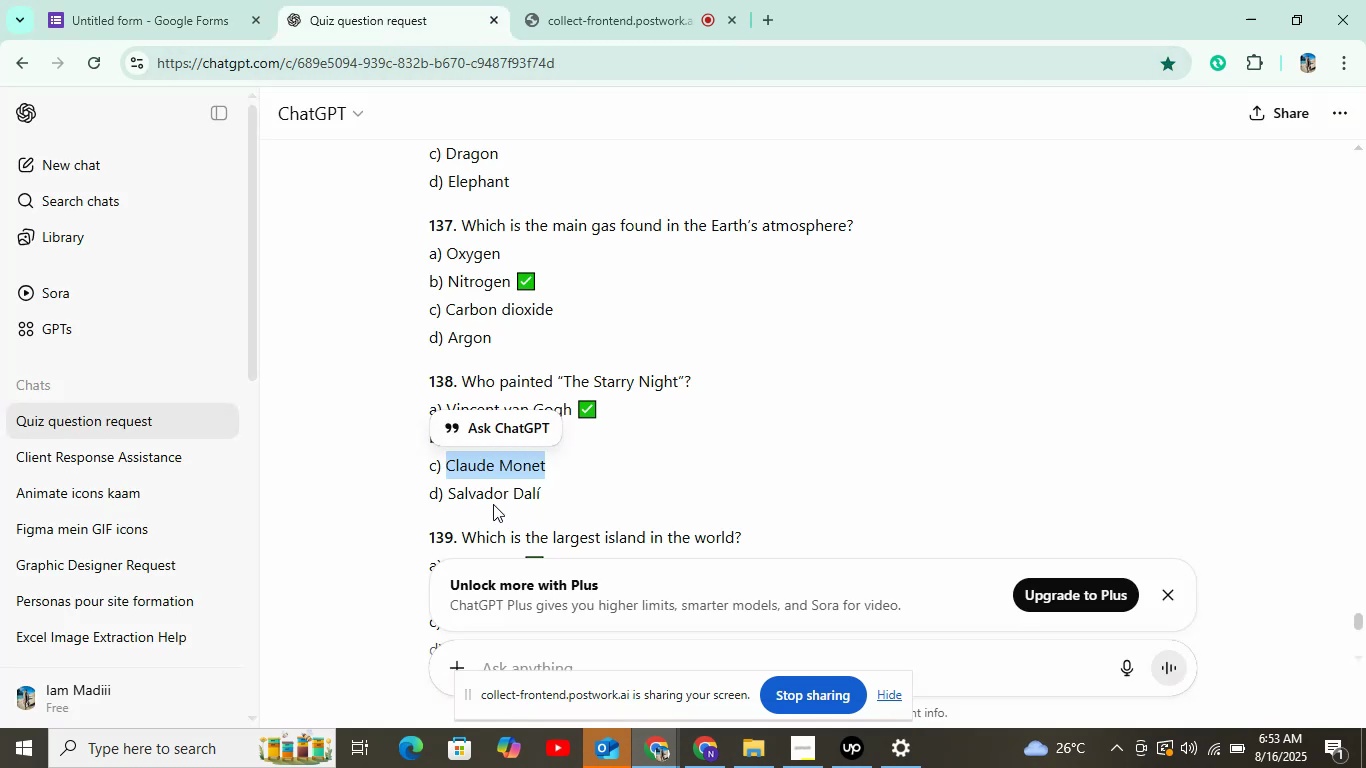 
left_click_drag(start_coordinate=[448, 493], to_coordinate=[560, 493])
 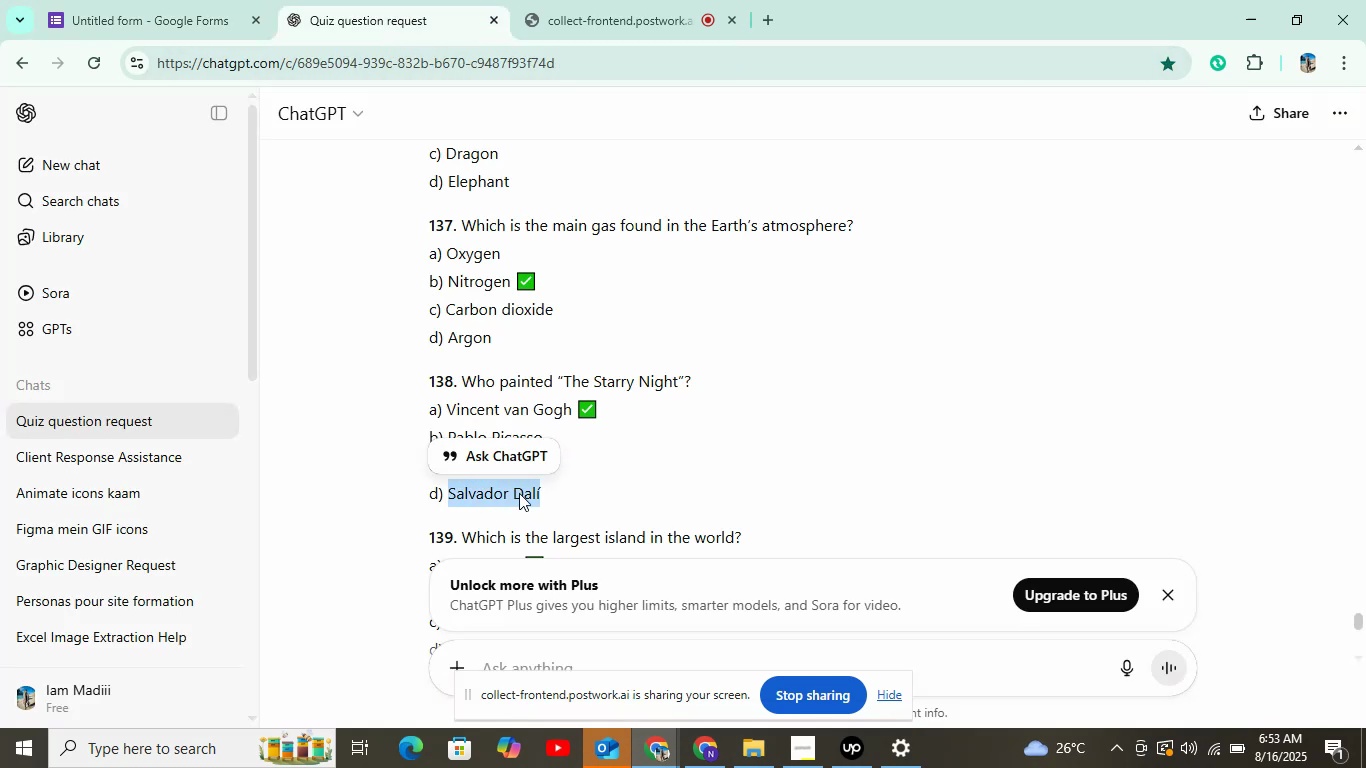 
right_click([519, 493])
 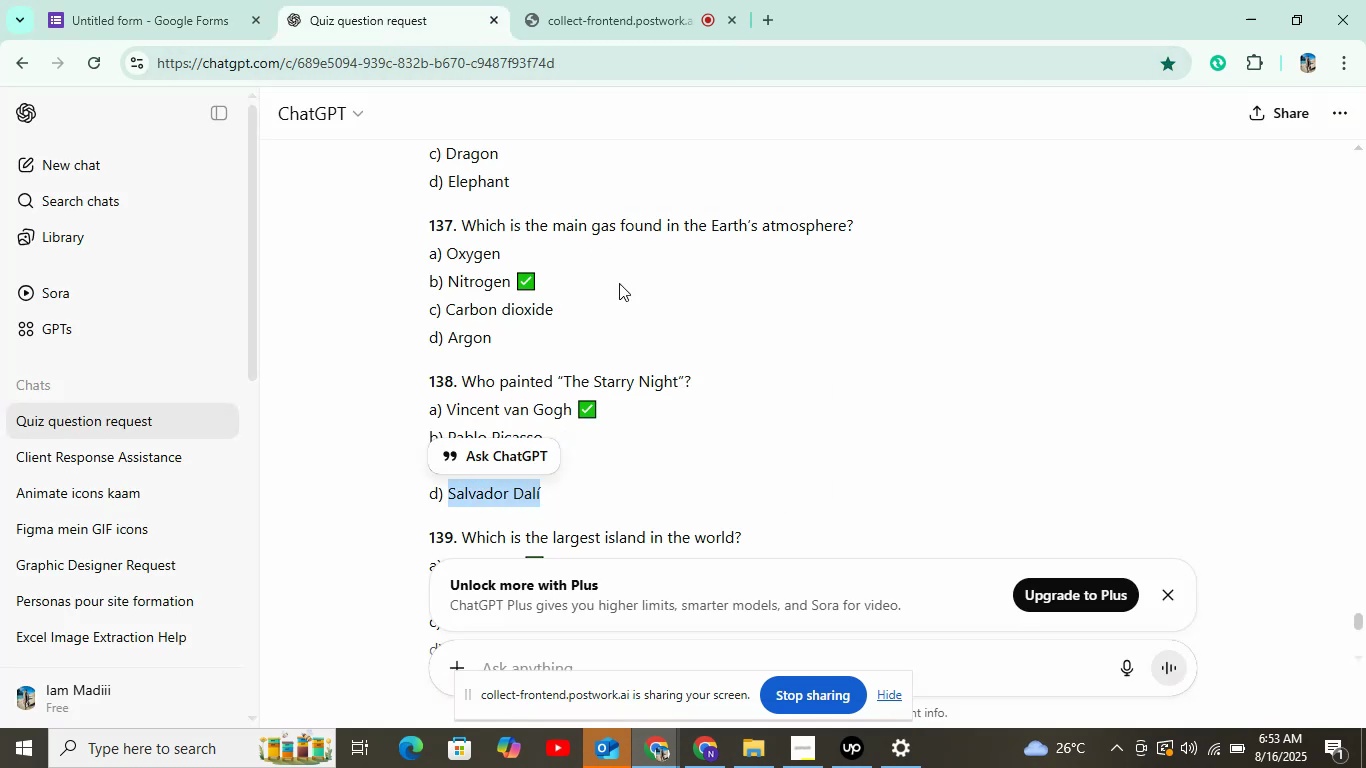 
double_click([792, 425])
 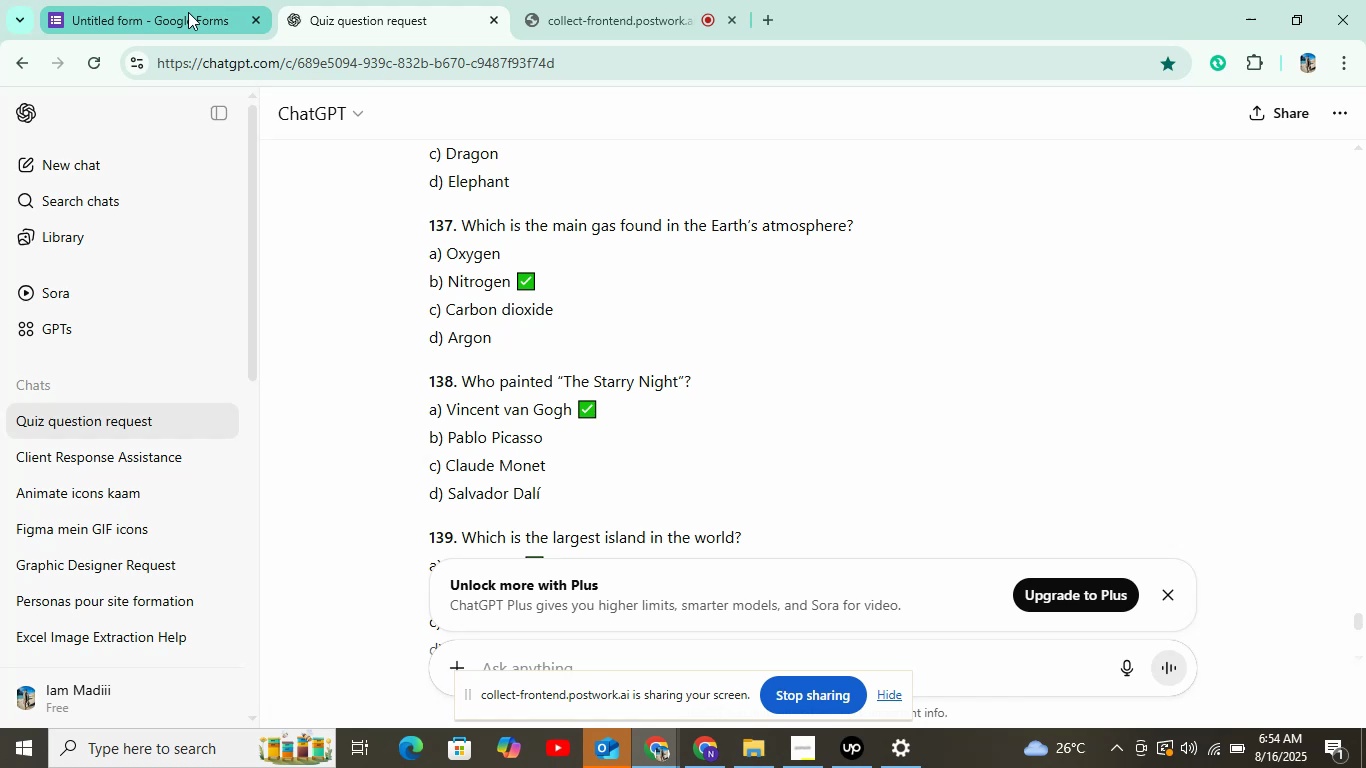 
left_click([188, 12])
 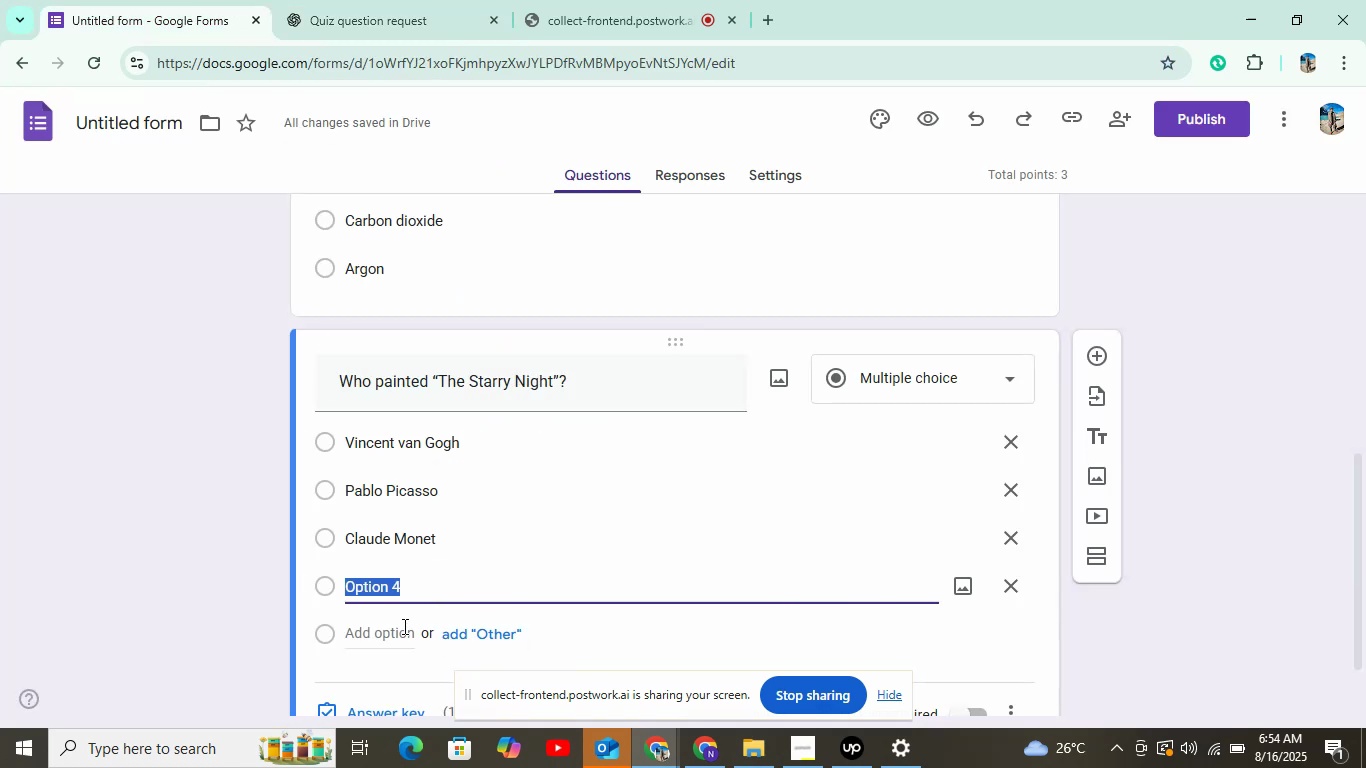 
right_click([403, 626])
 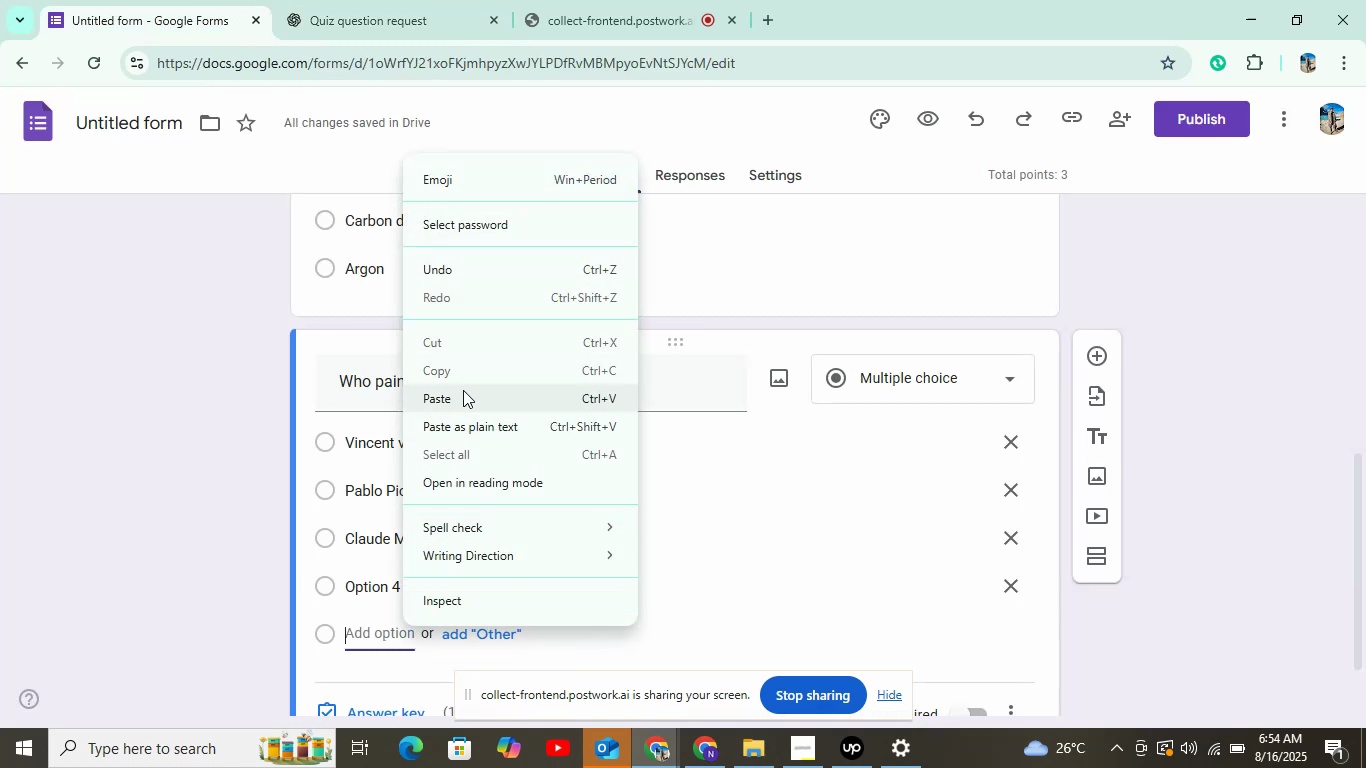 
left_click([463, 390])
 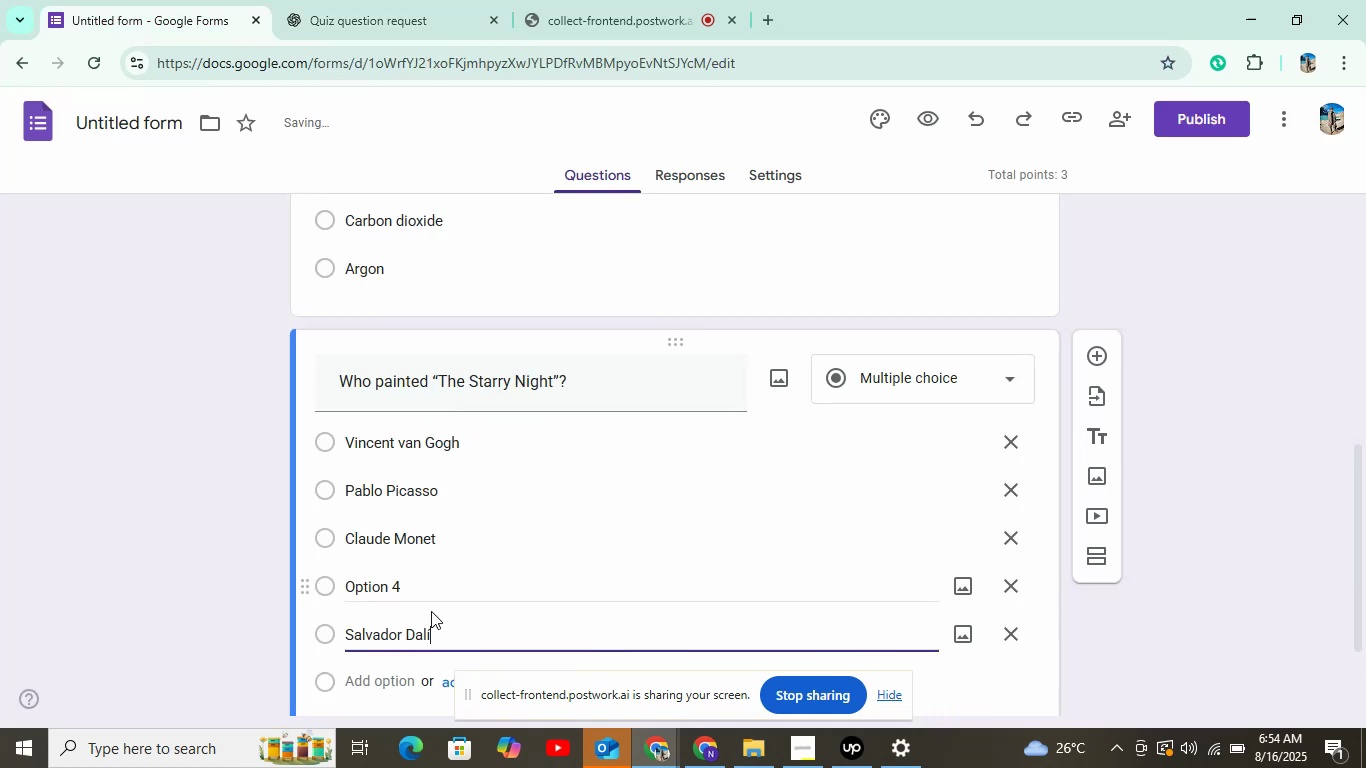 
scroll: coordinate [431, 619], scroll_direction: down, amount: 1.0
 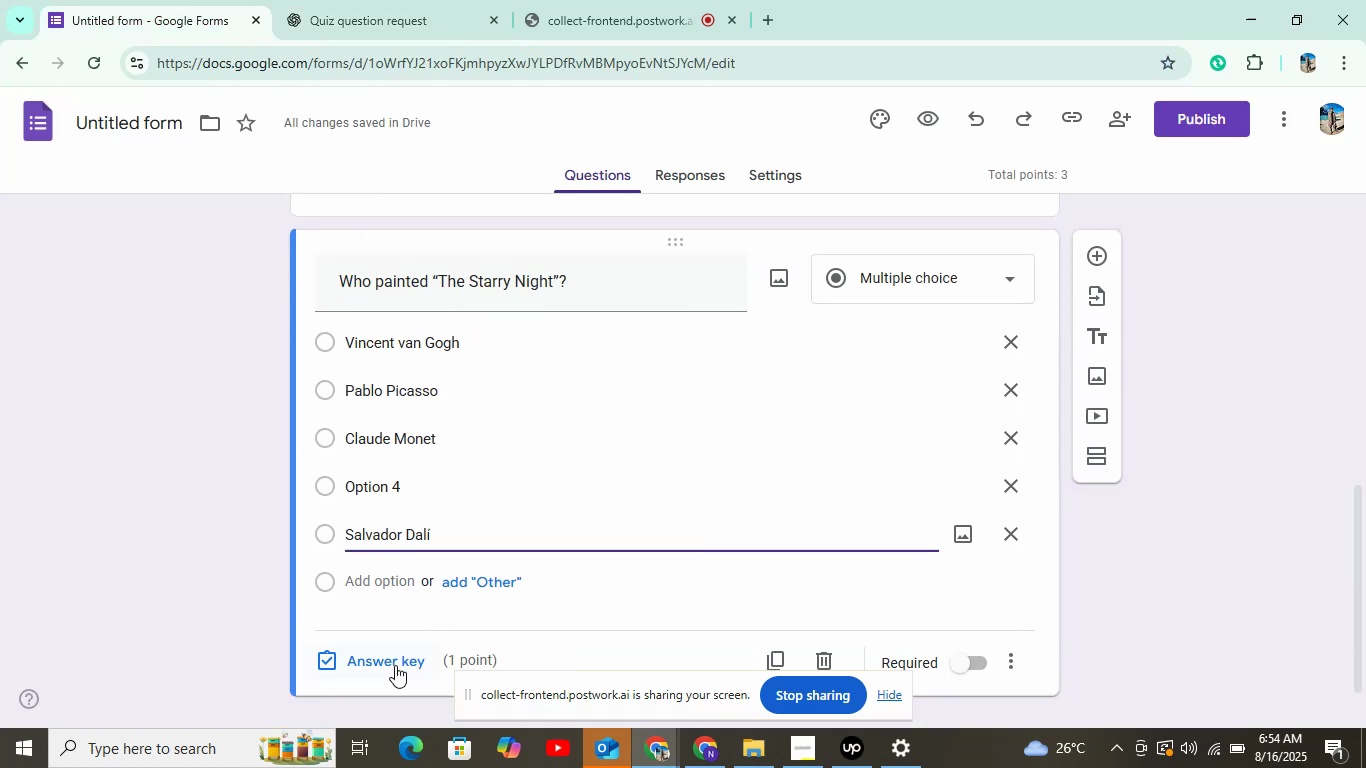 
left_click([395, 664])
 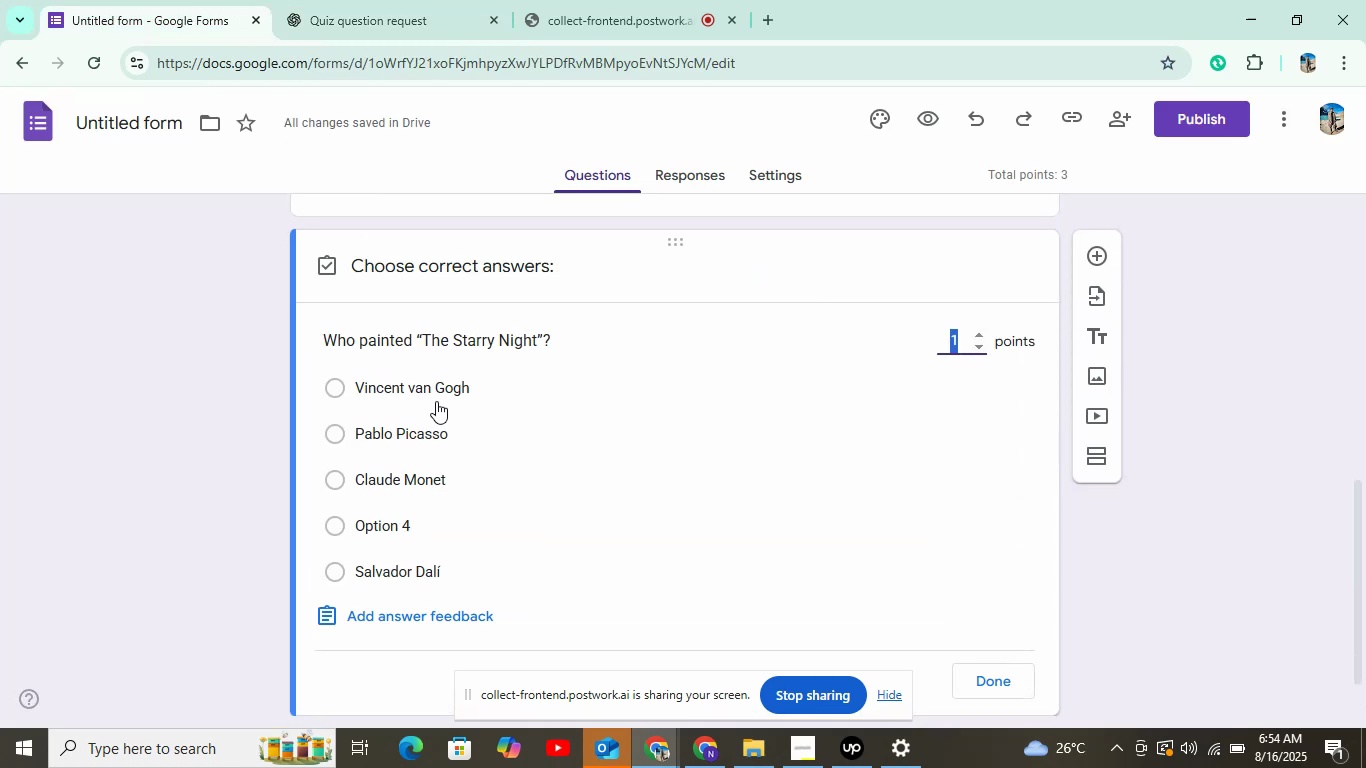 
left_click([436, 400])
 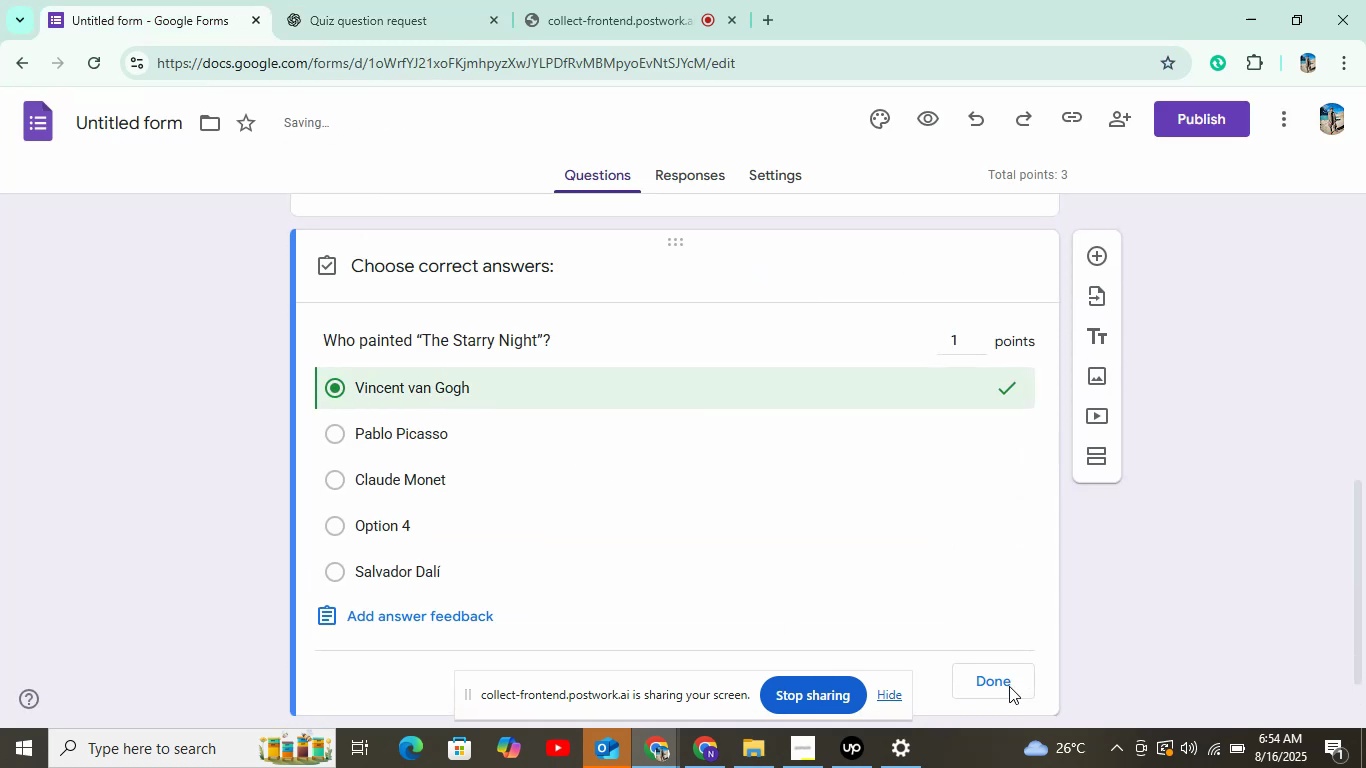 
left_click([1009, 686])
 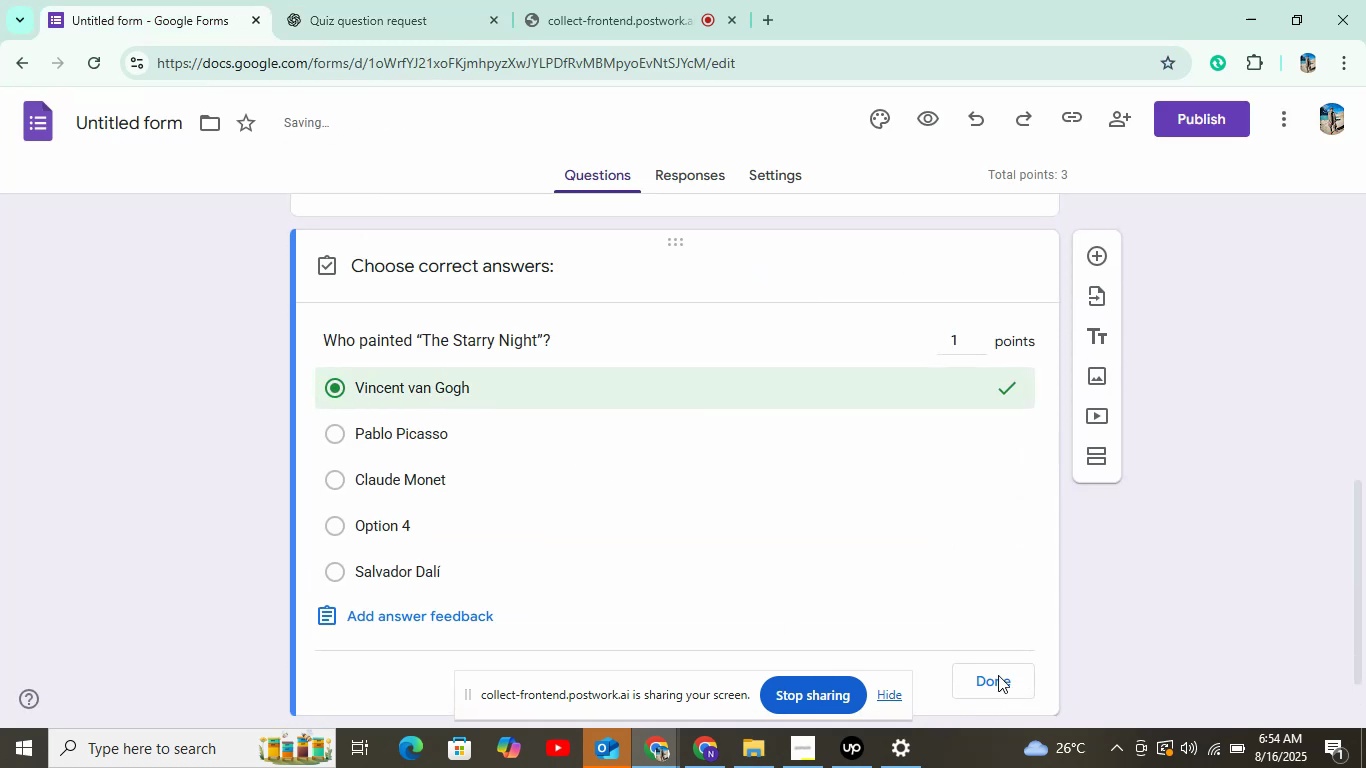 
scroll: coordinate [1205, 648], scroll_direction: down, amount: 8.0
 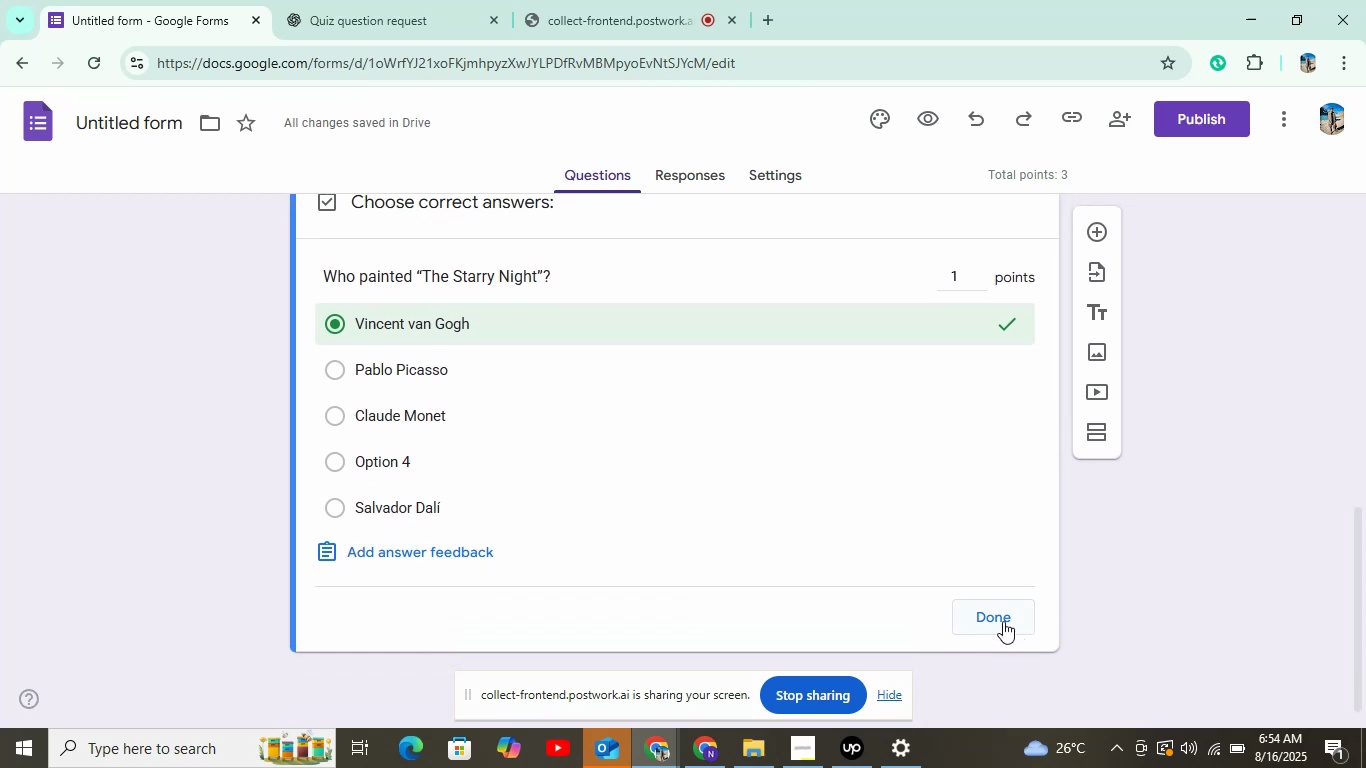 
left_click([1003, 621])
 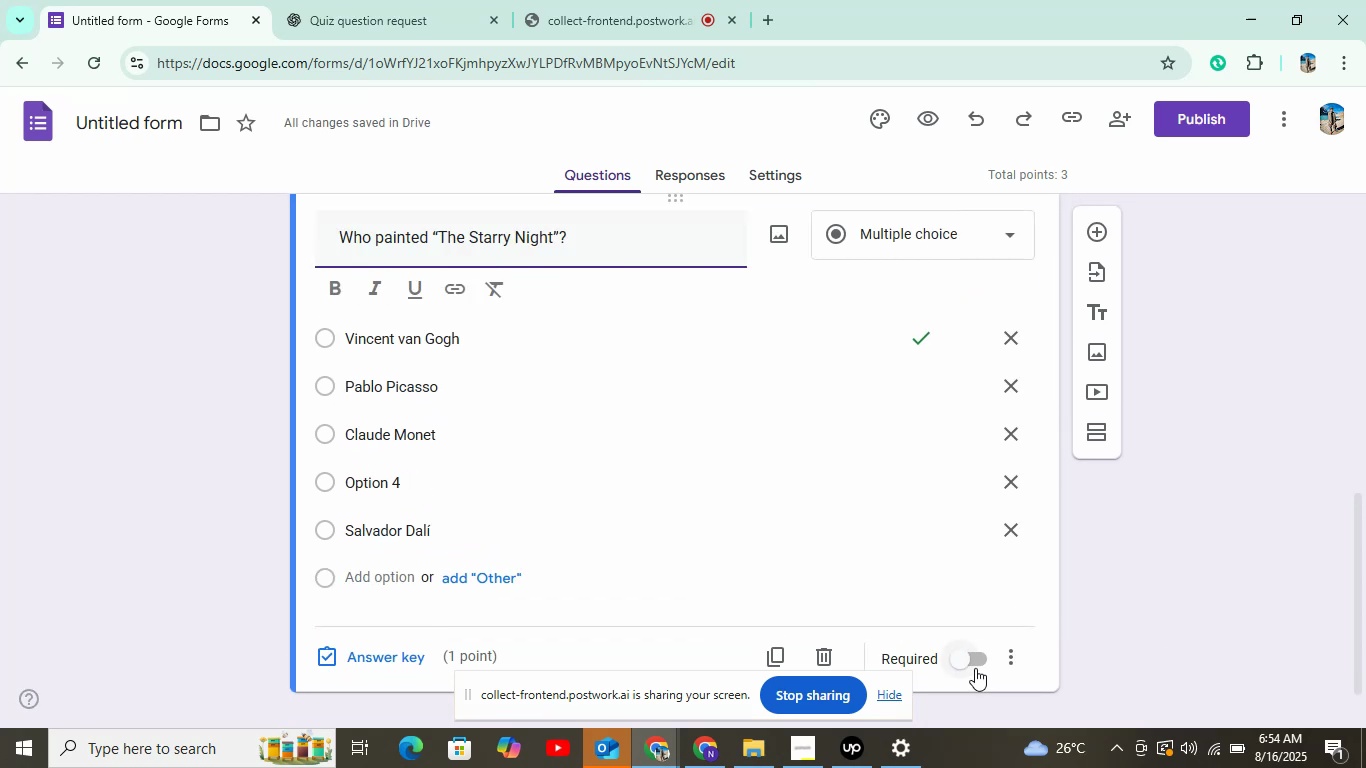 
left_click([975, 668])
 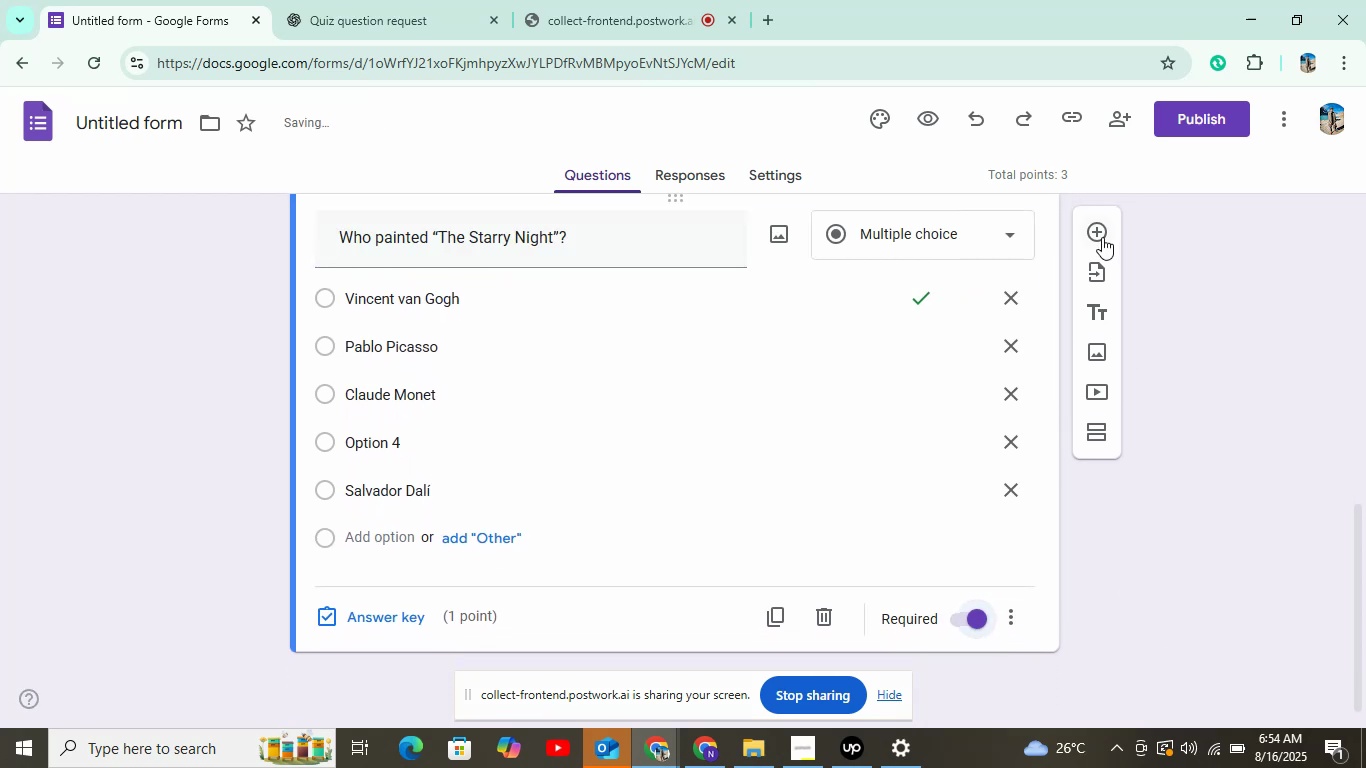 
left_click([1102, 237])
 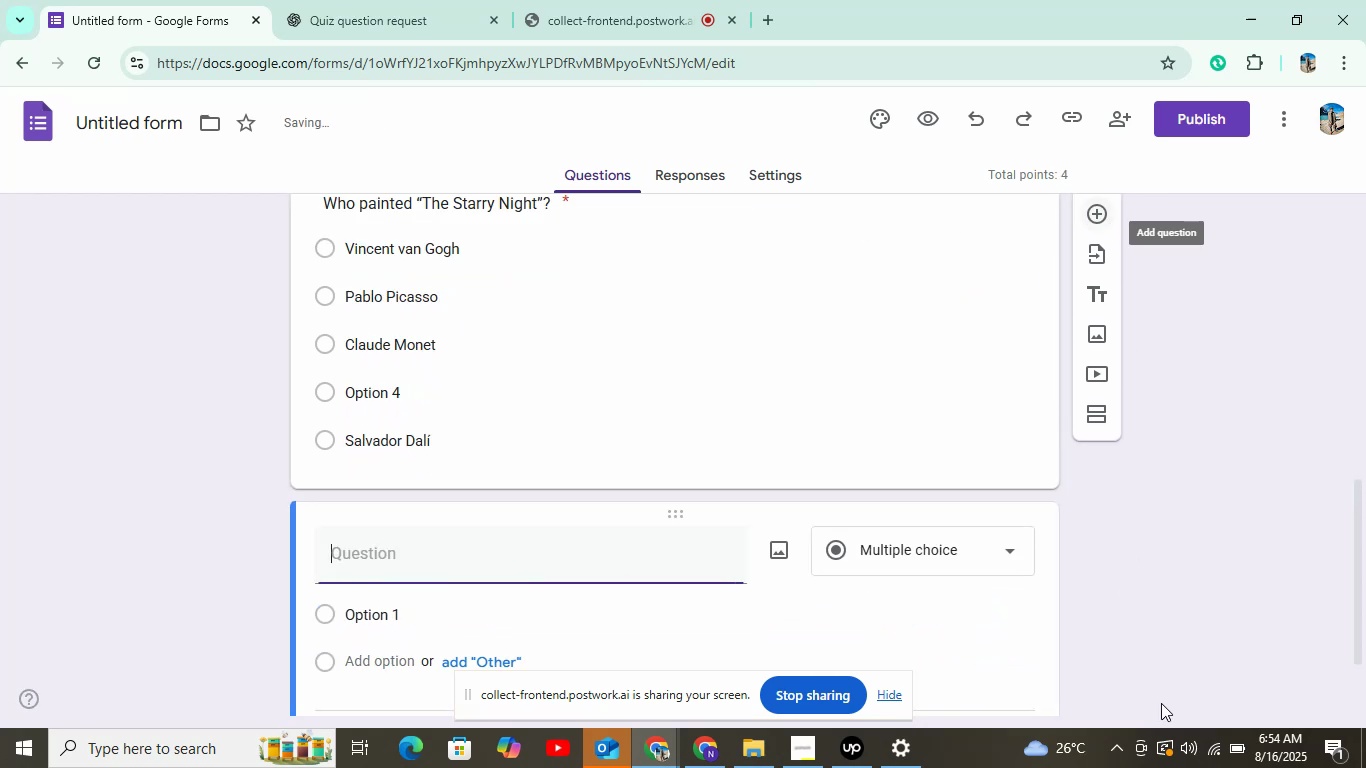 
mouse_move([1182, 702])
 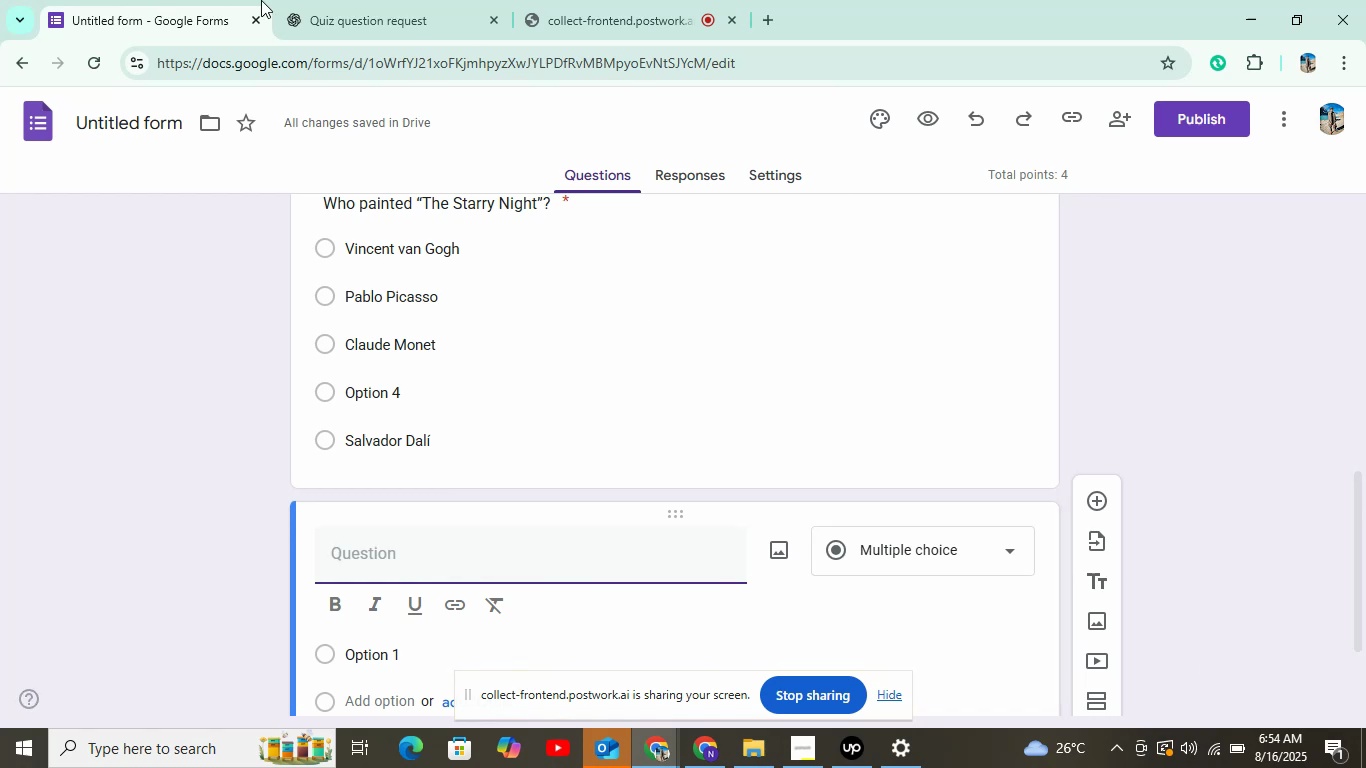 
left_click([387, 24])
 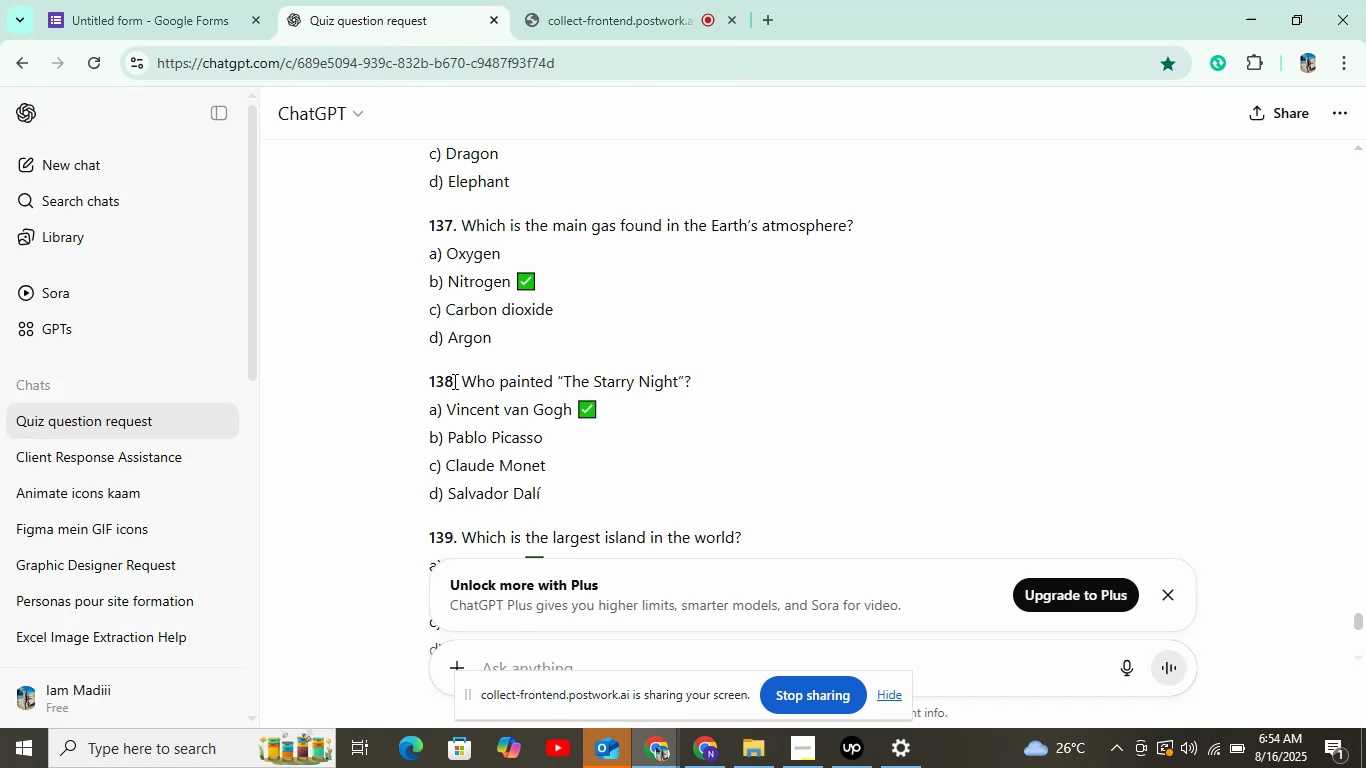 
scroll: coordinate [480, 386], scroll_direction: down, amount: 4.0
 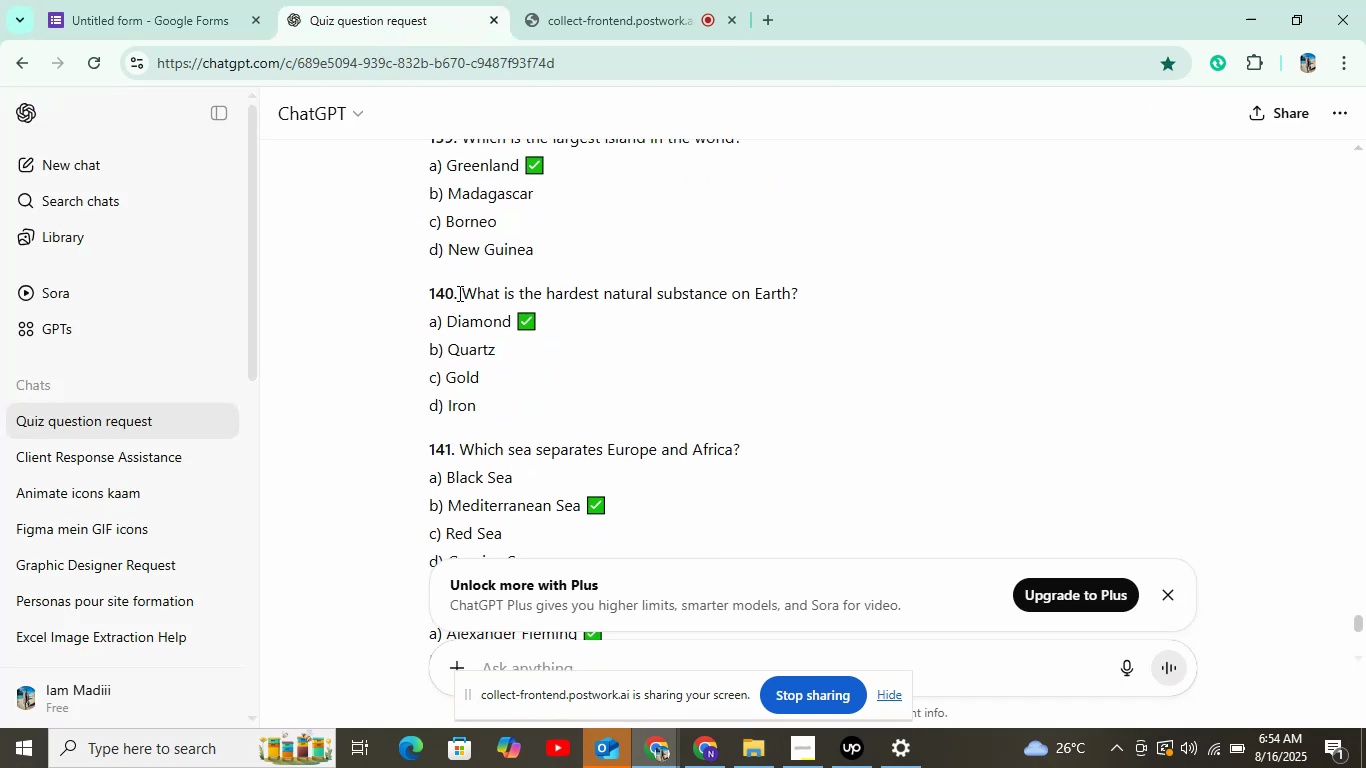 
left_click_drag(start_coordinate=[458, 293], to_coordinate=[851, 335])
 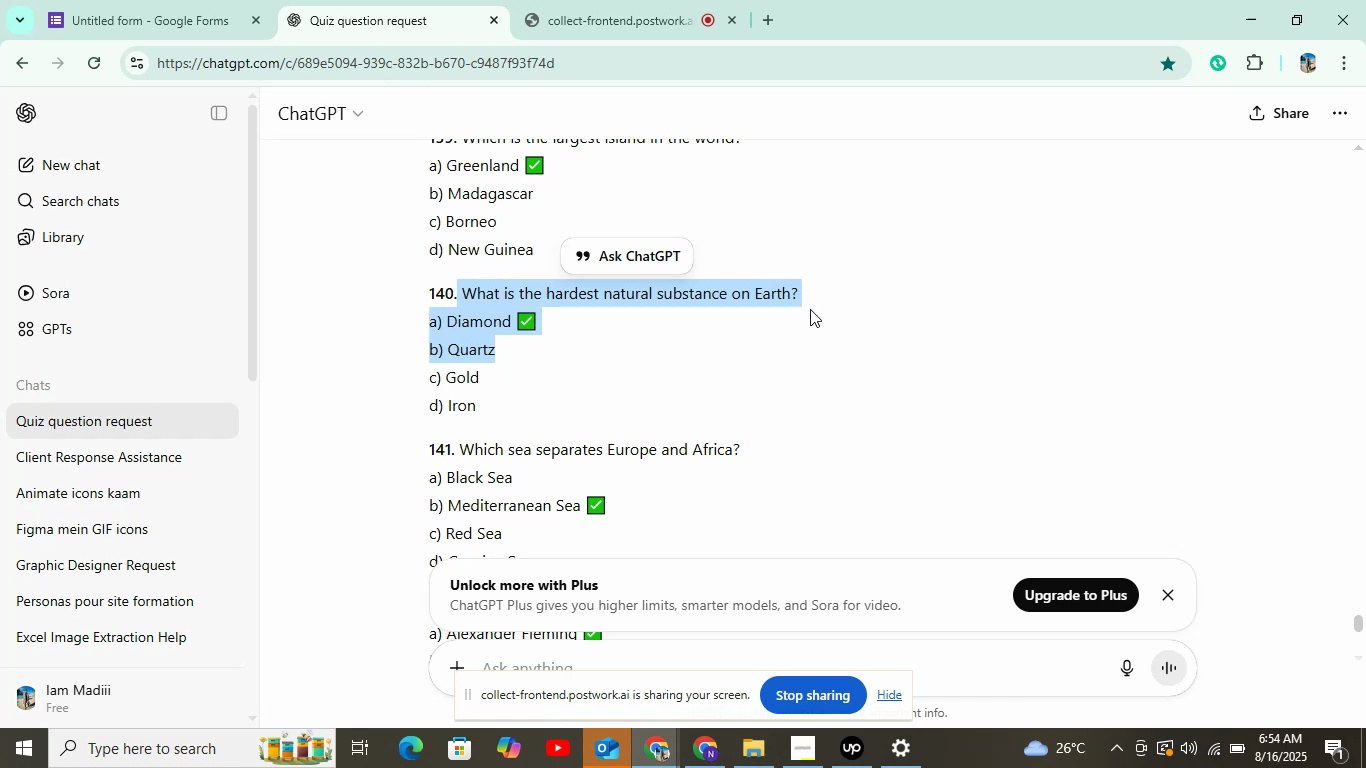 
left_click([817, 309])
 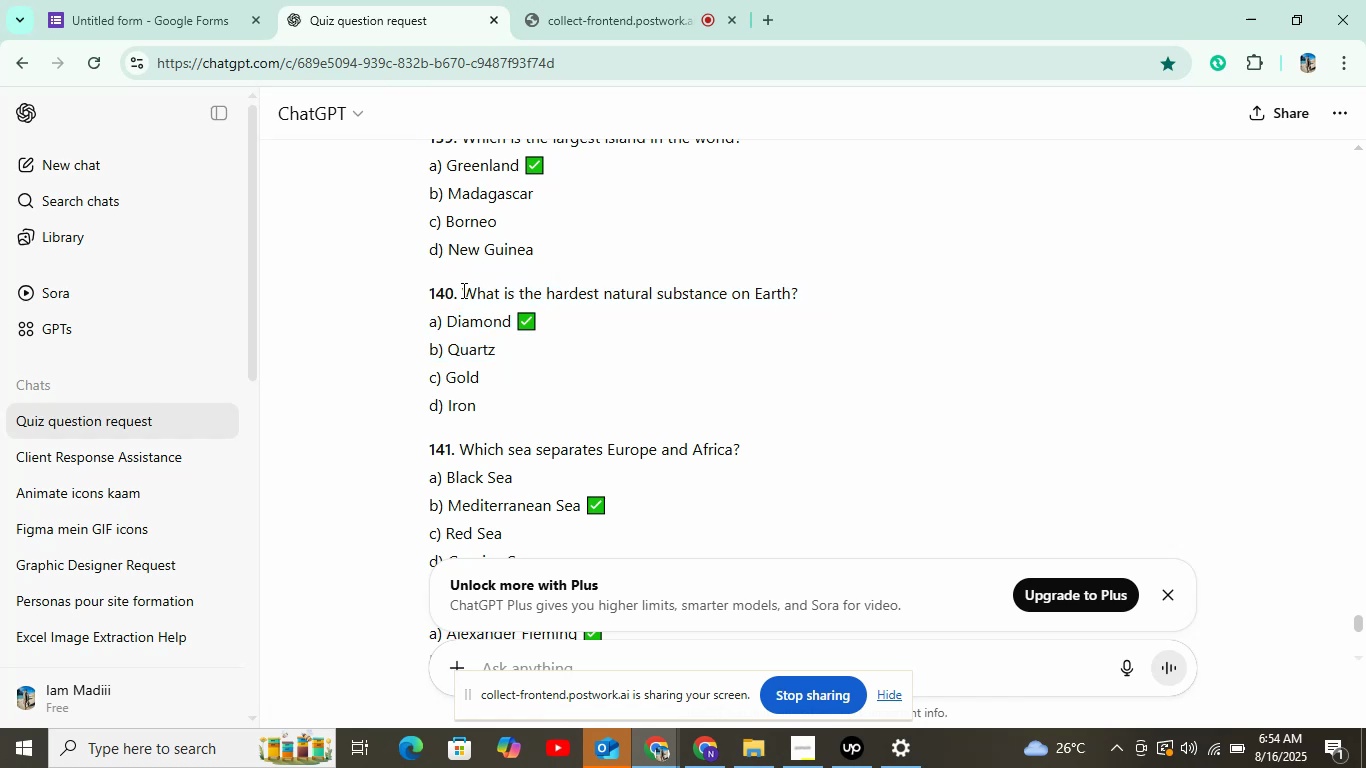 
left_click_drag(start_coordinate=[462, 290], to_coordinate=[837, 293])
 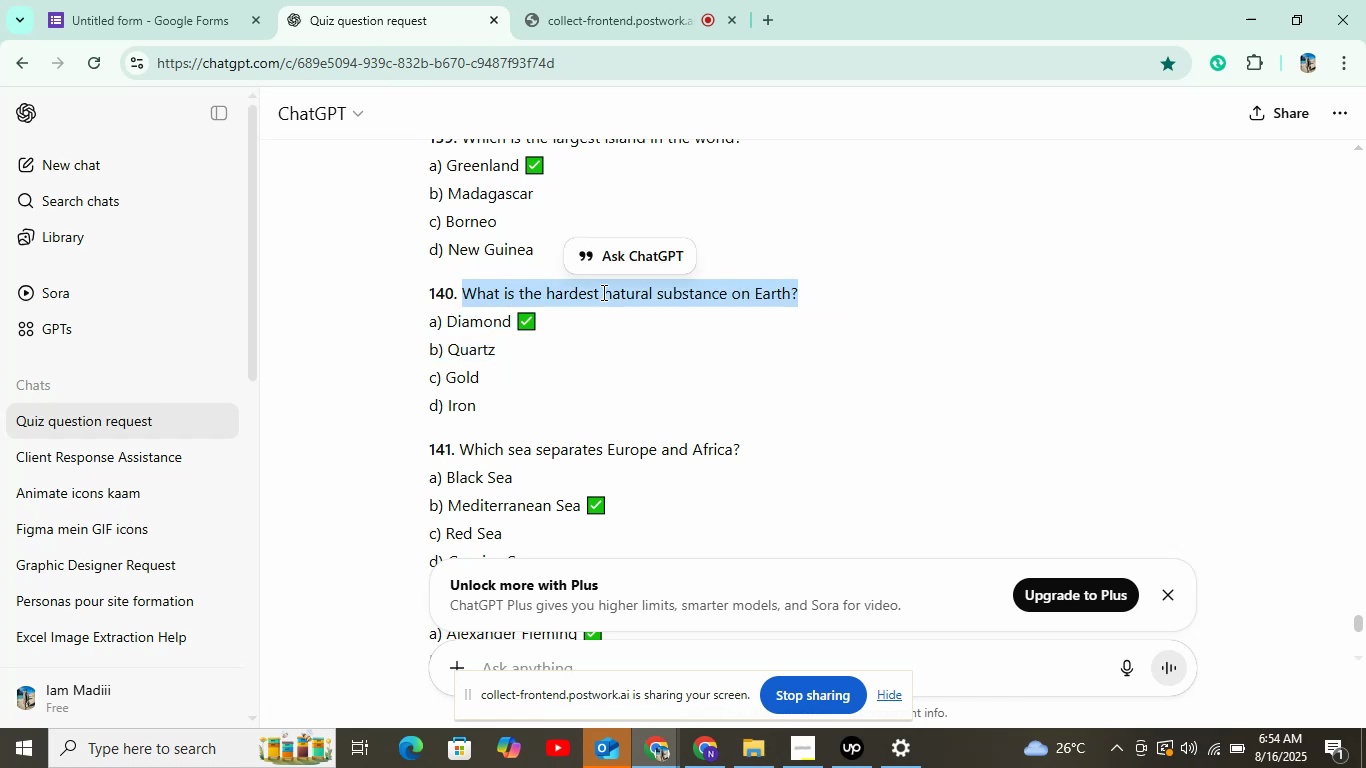 
right_click([602, 292])
 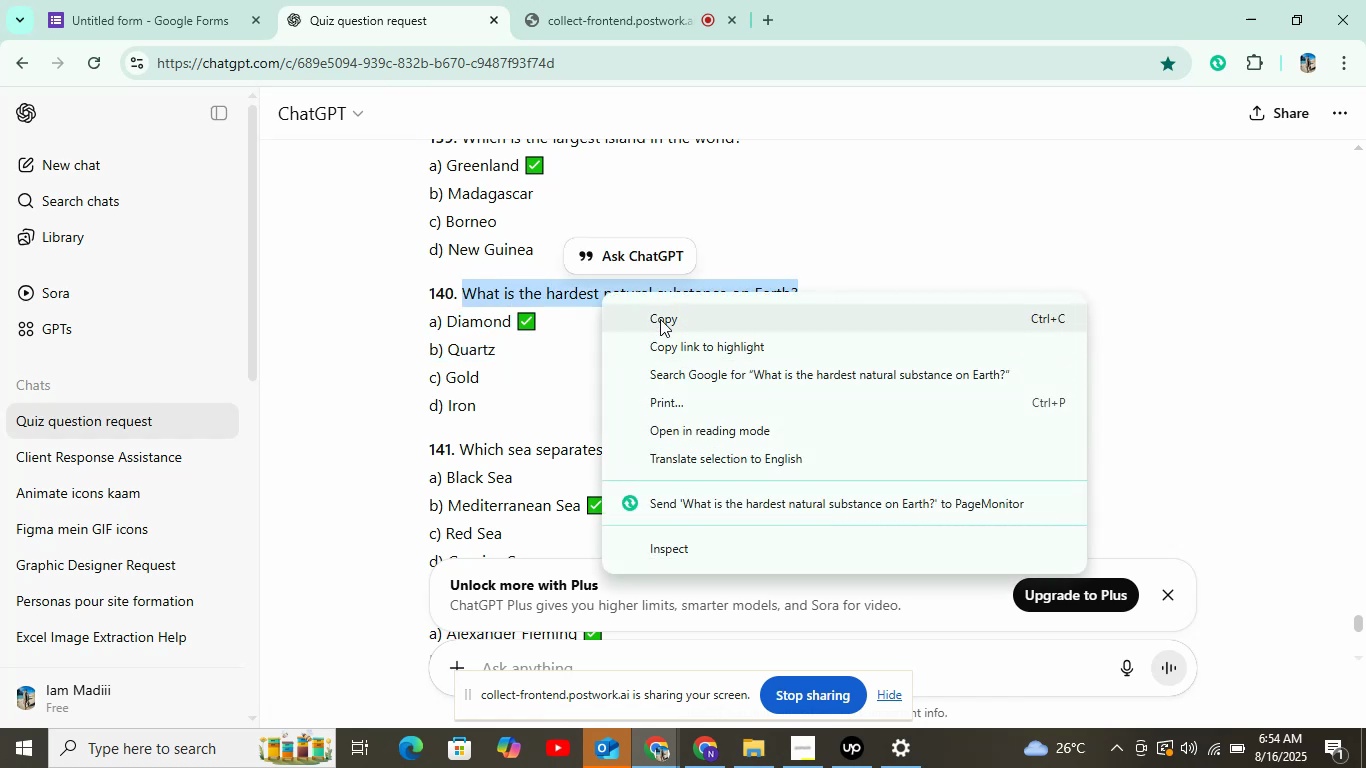 
left_click([660, 319])
 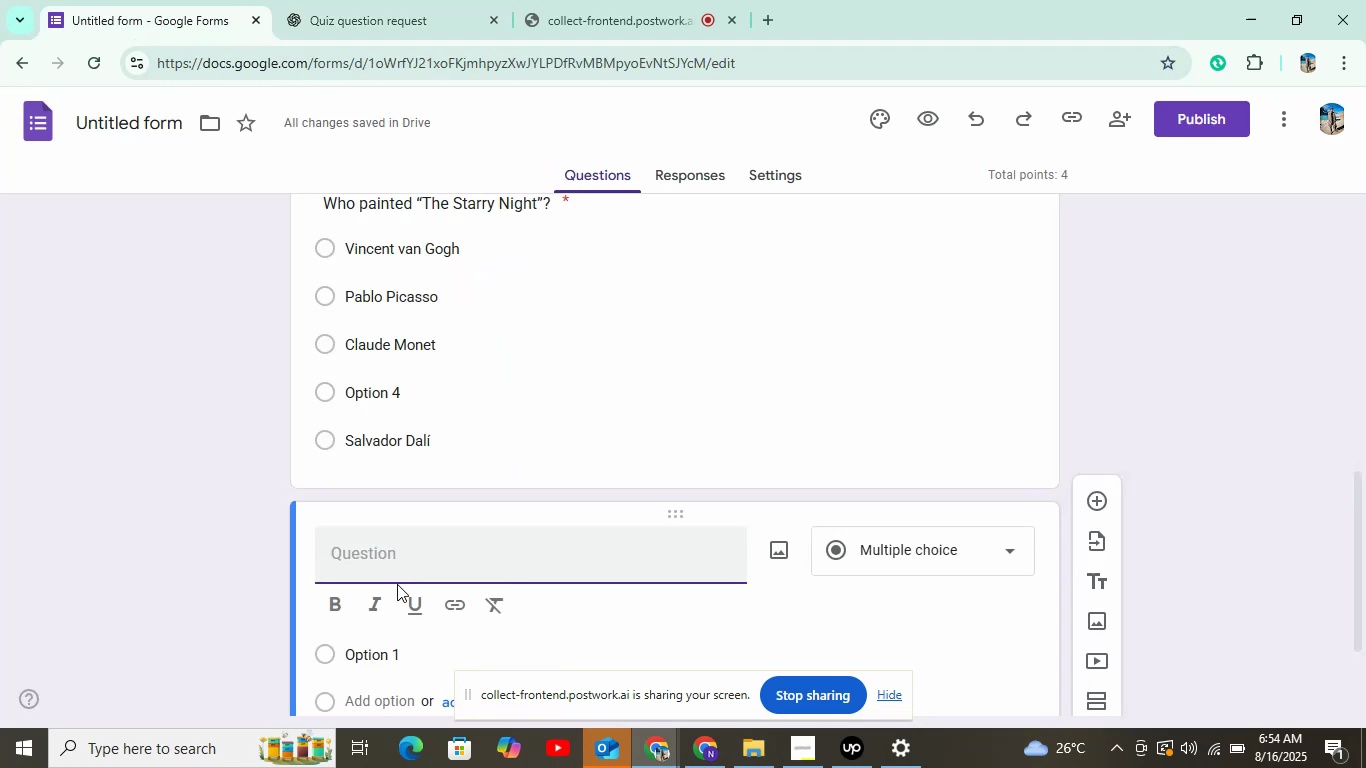 
scroll: coordinate [407, 565], scroll_direction: down, amount: 3.0
 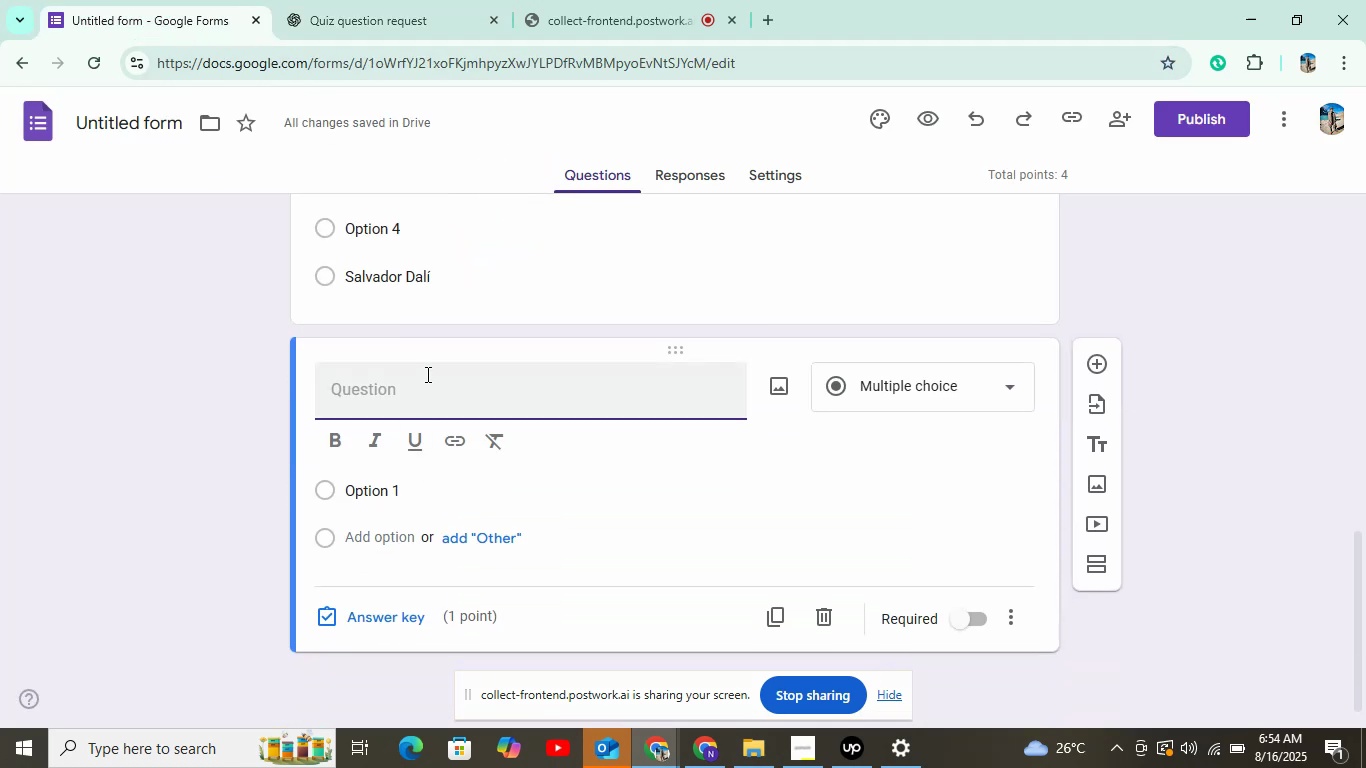 
left_click([426, 374])
 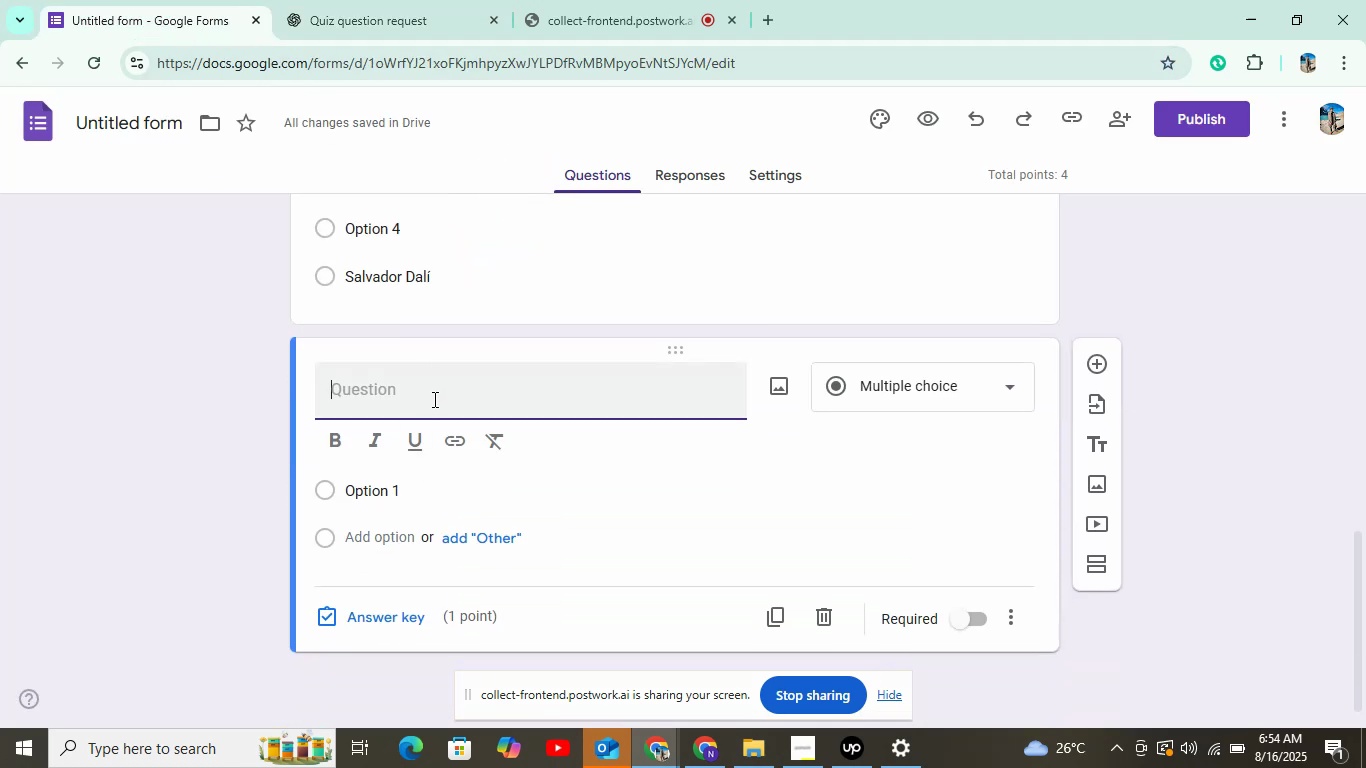 
right_click([433, 399])
 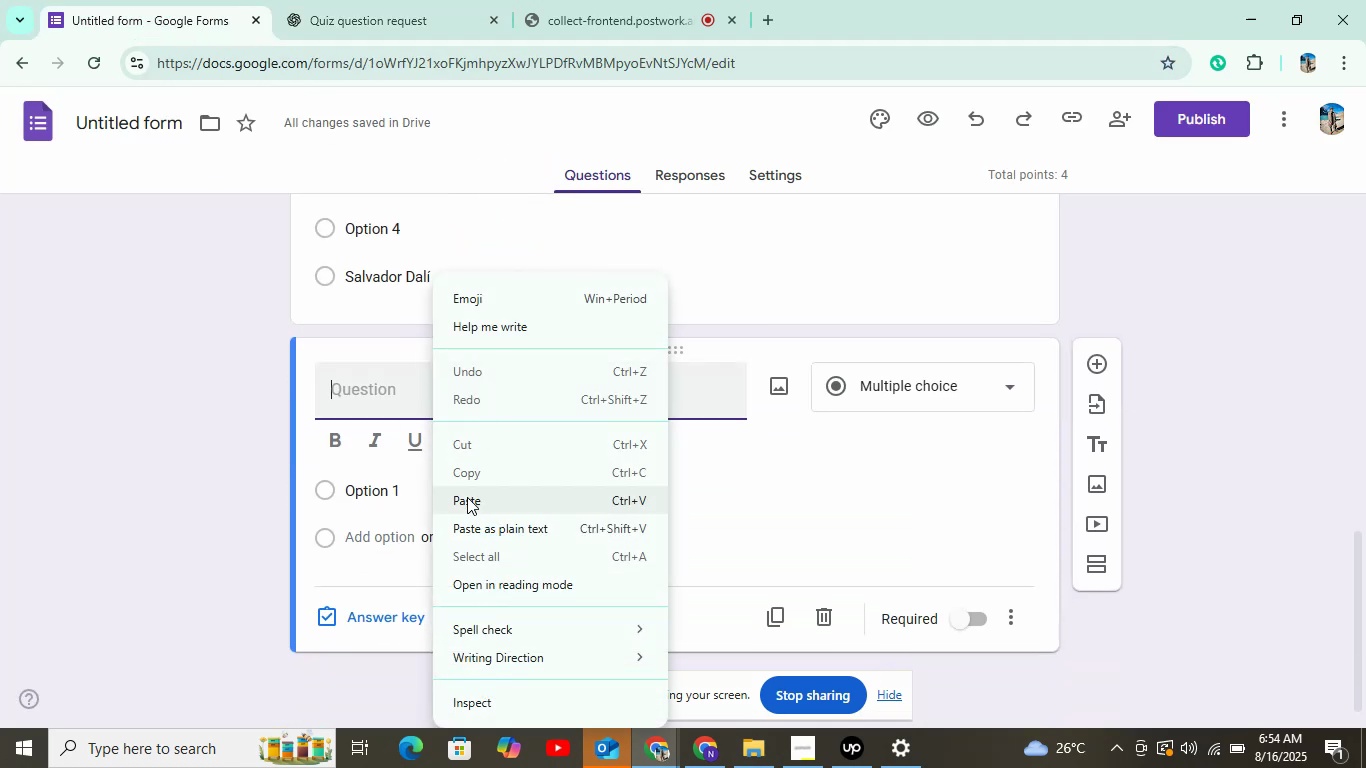 
left_click([467, 497])
 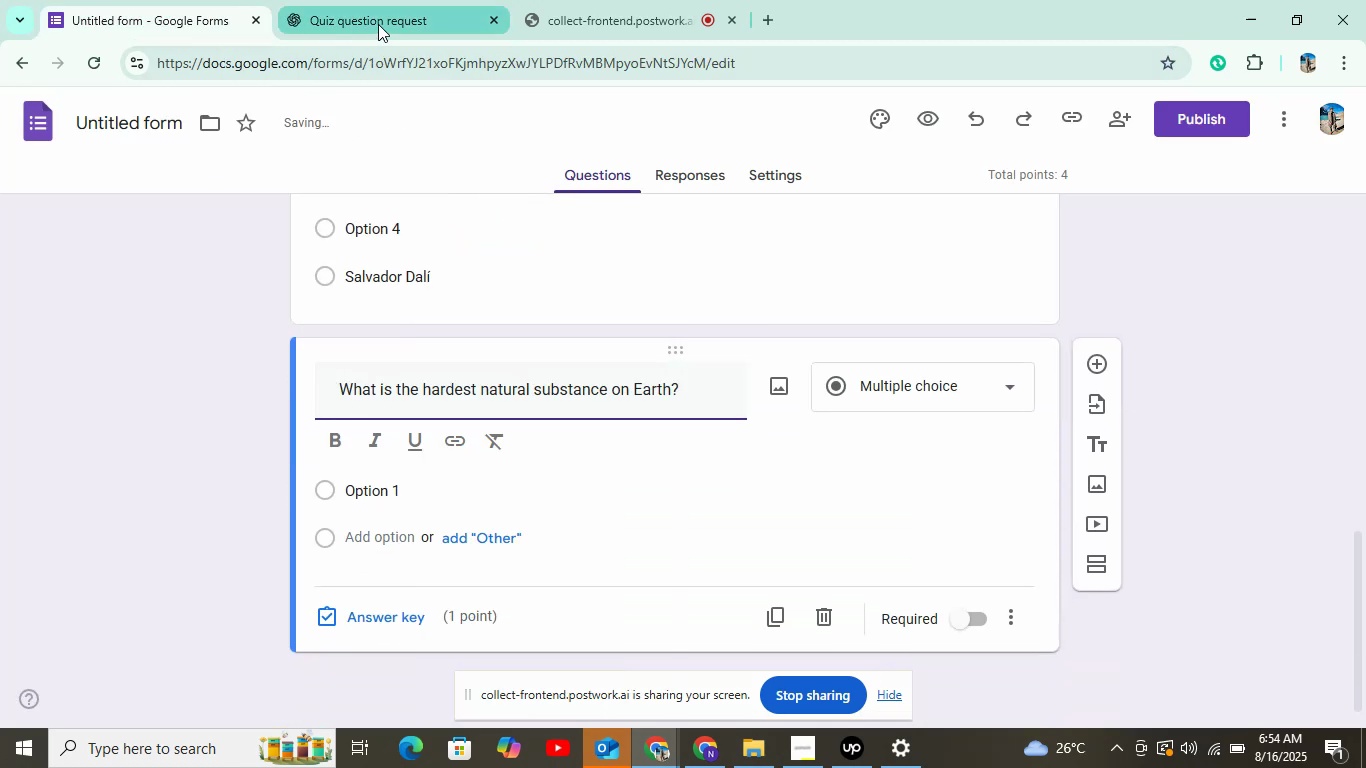 
left_click([378, 24])
 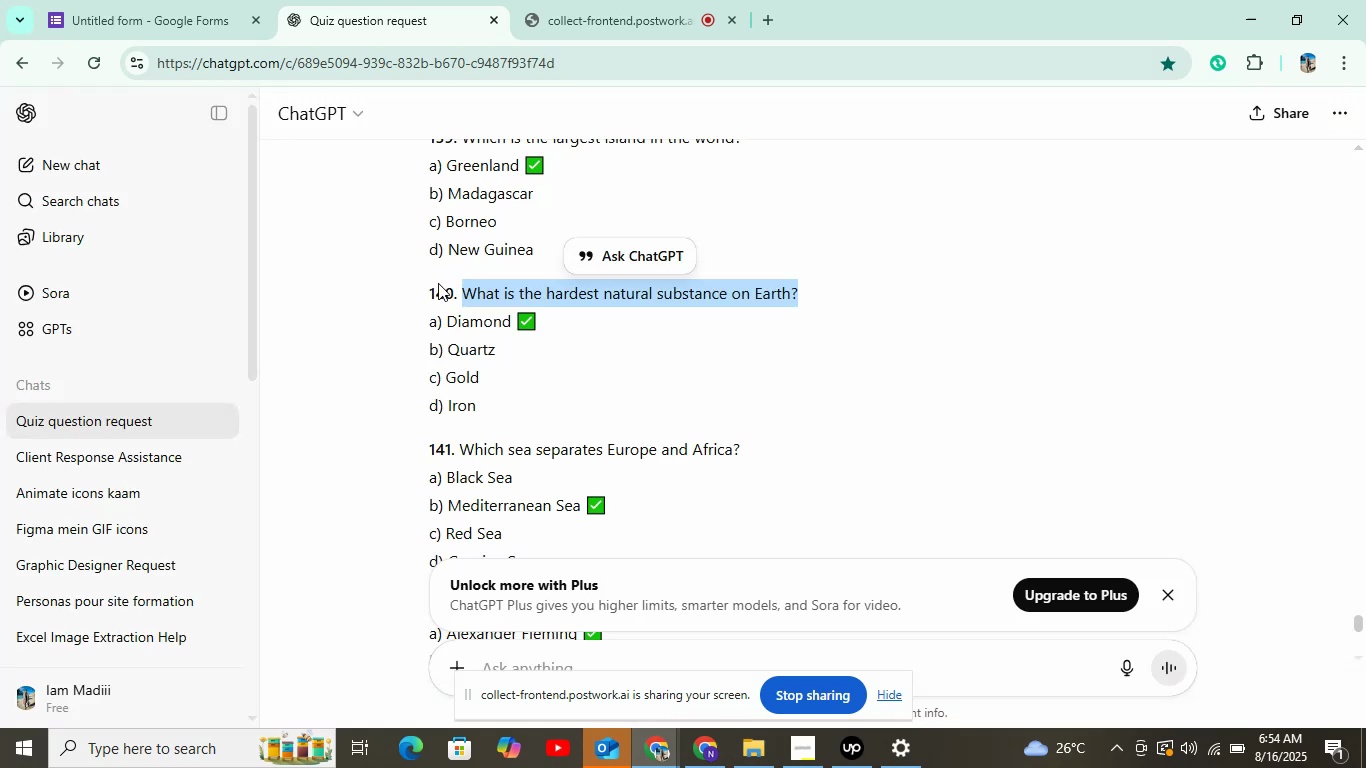 
left_click_drag(start_coordinate=[447, 316], to_coordinate=[521, 329])
 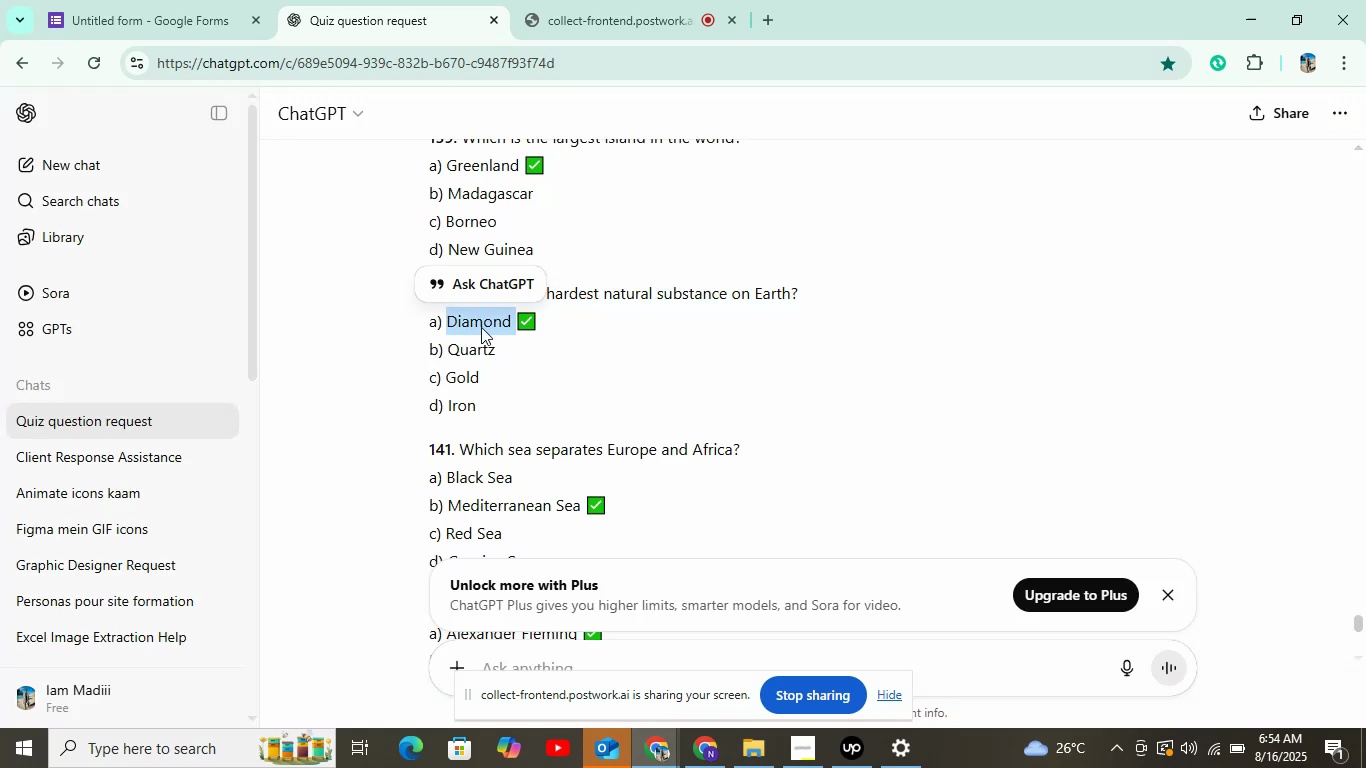 
right_click([481, 327])
 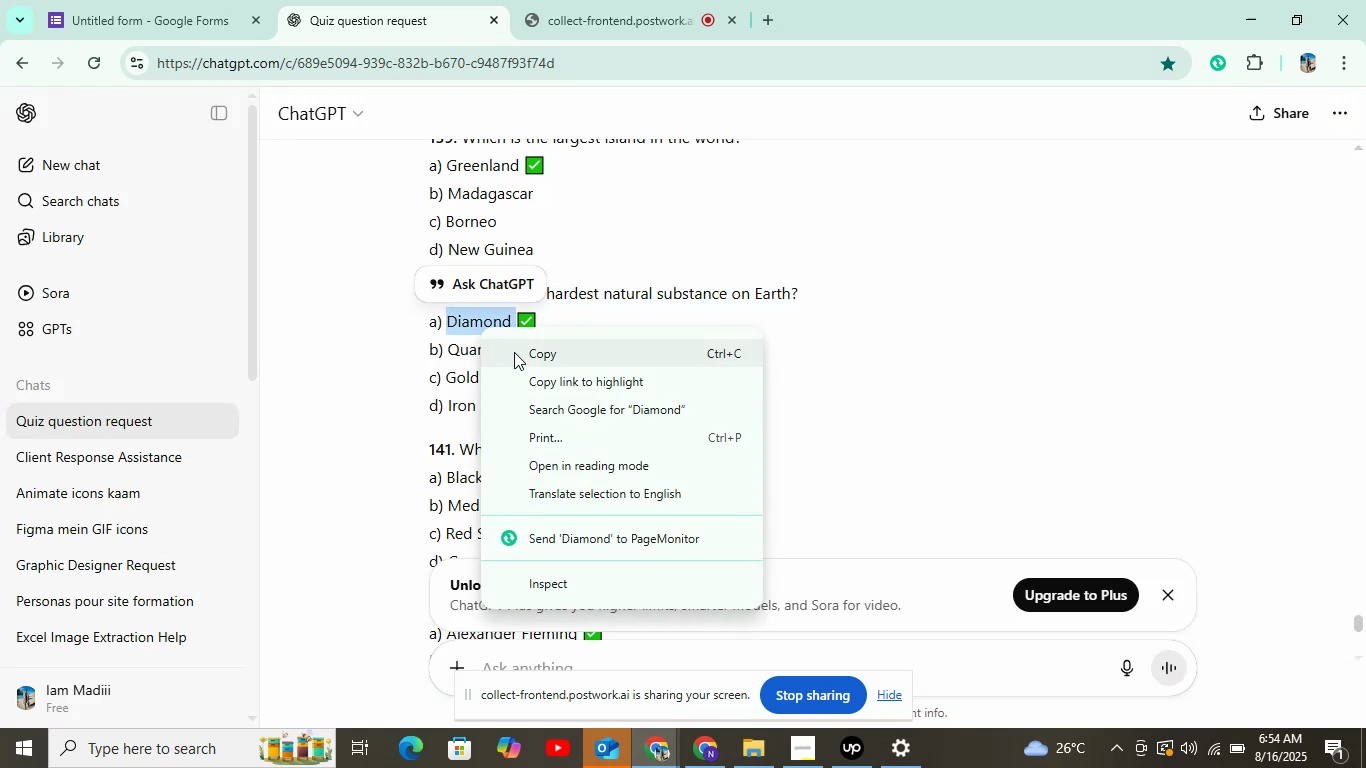 
left_click([514, 352])
 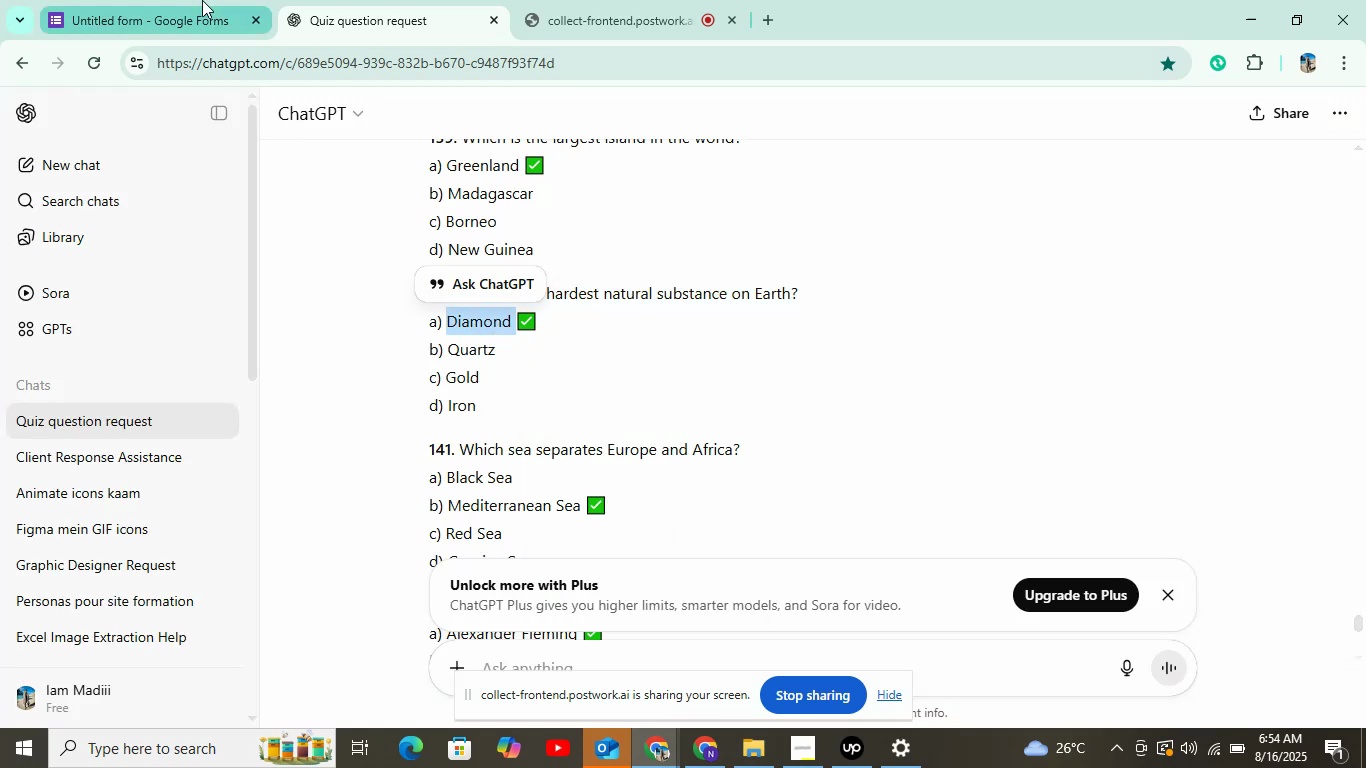 
left_click([202, 0])
 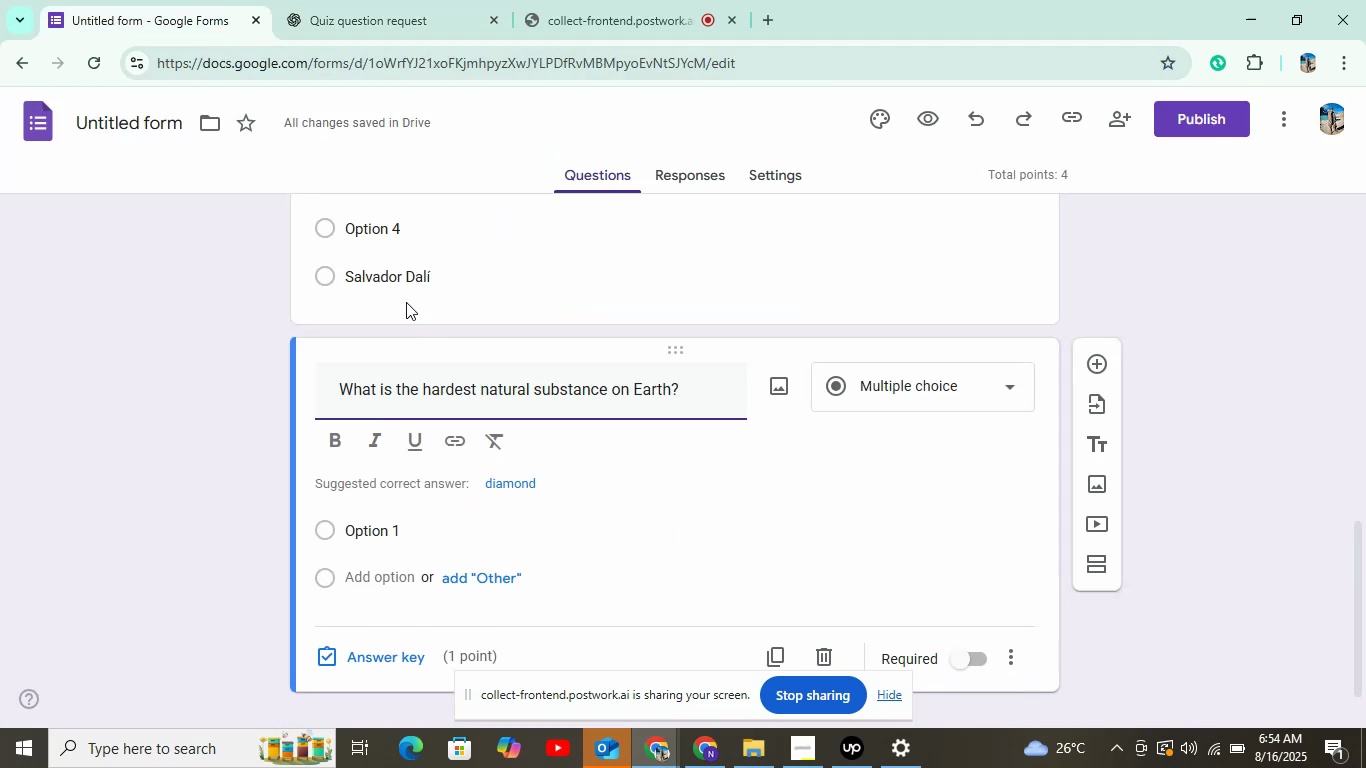 
right_click([361, 527])
 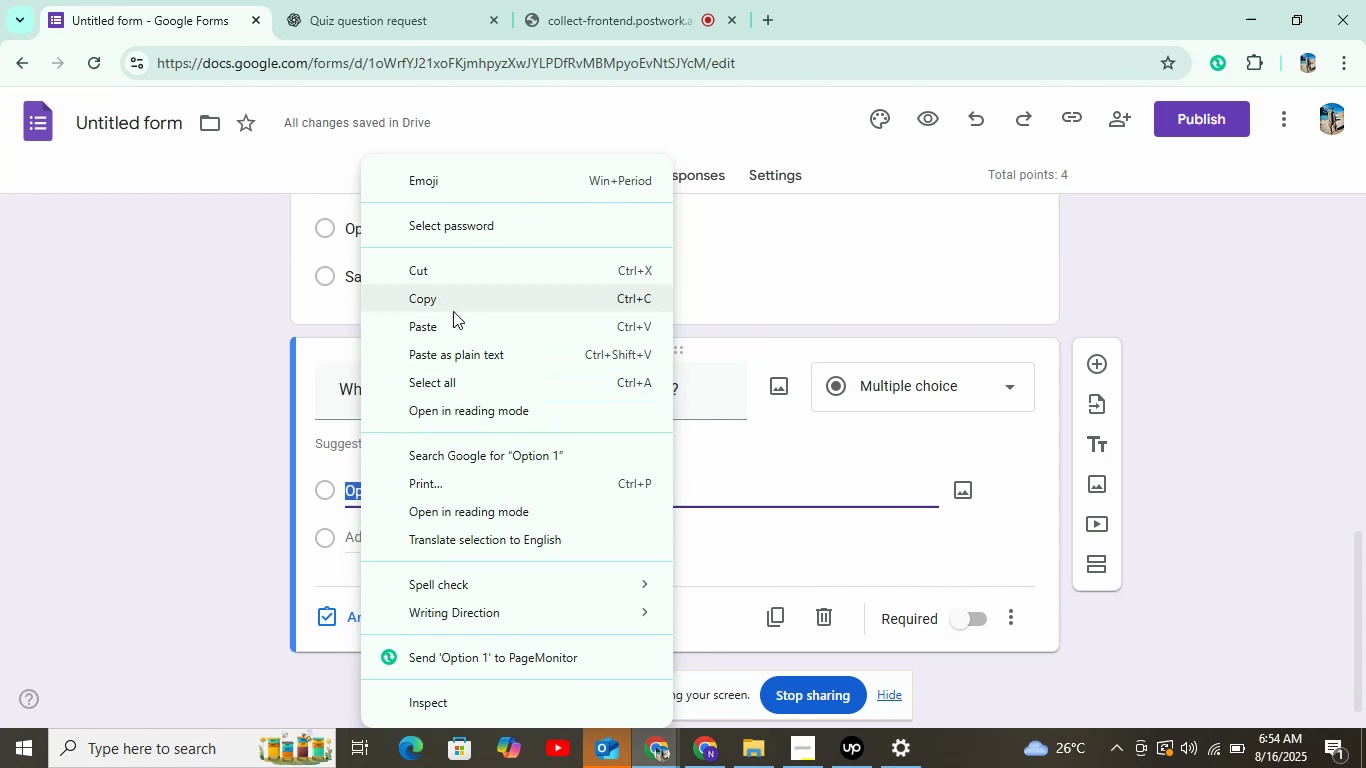 
wait(6.34)
 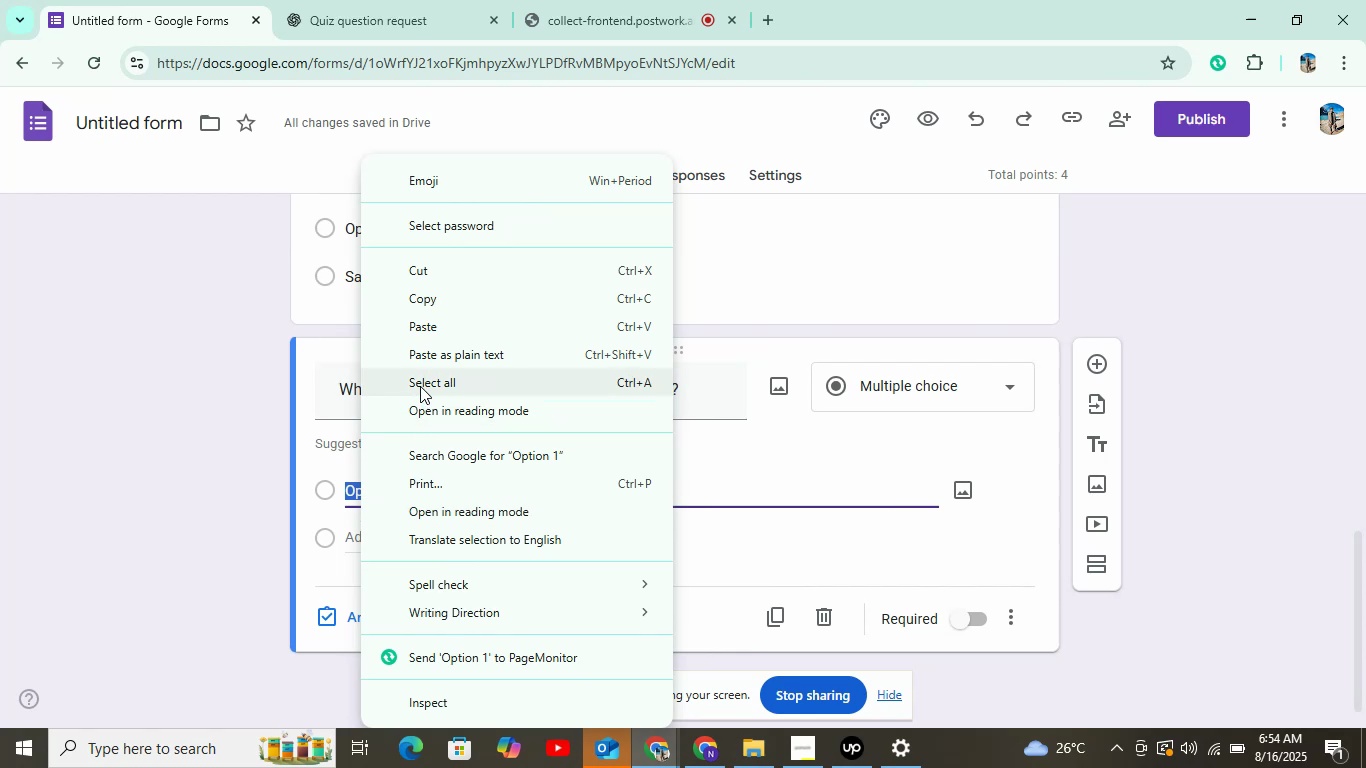 
left_click([442, 323])
 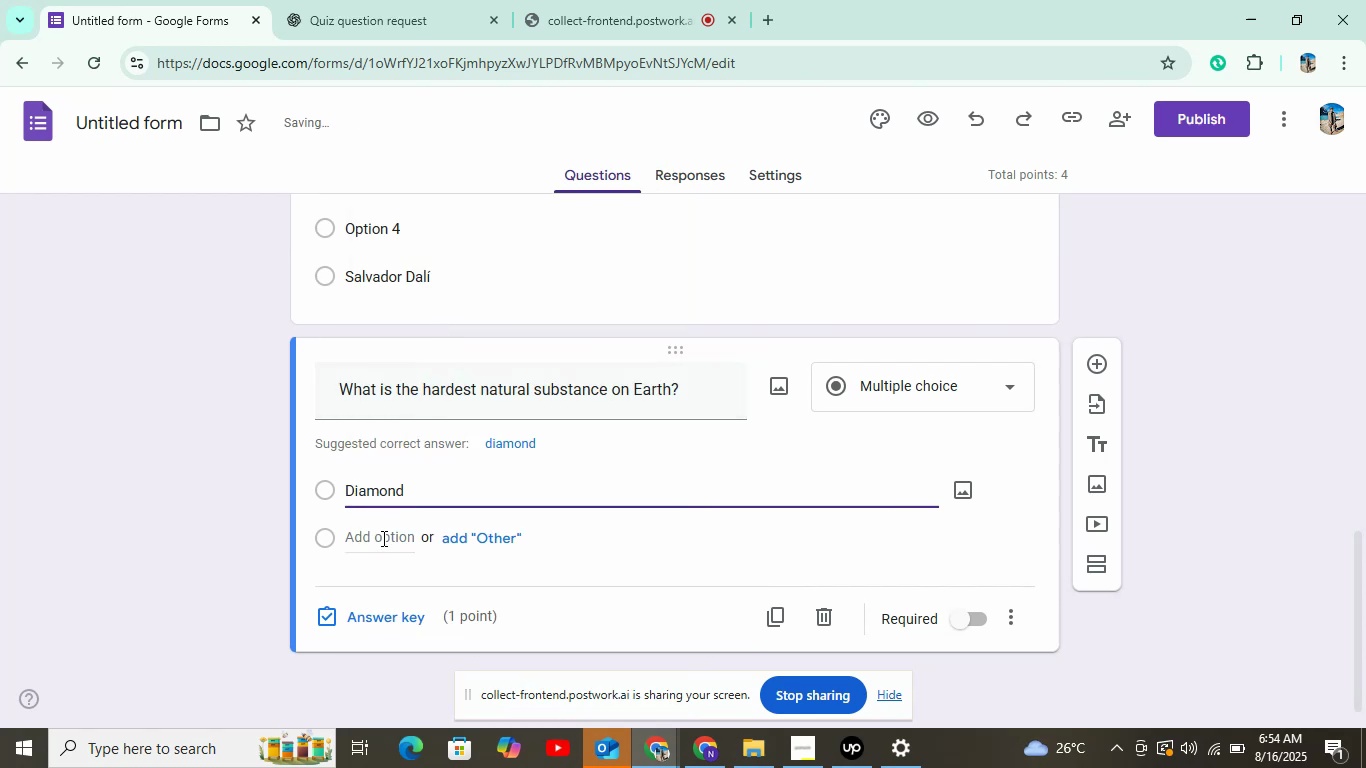 
left_click([382, 538])
 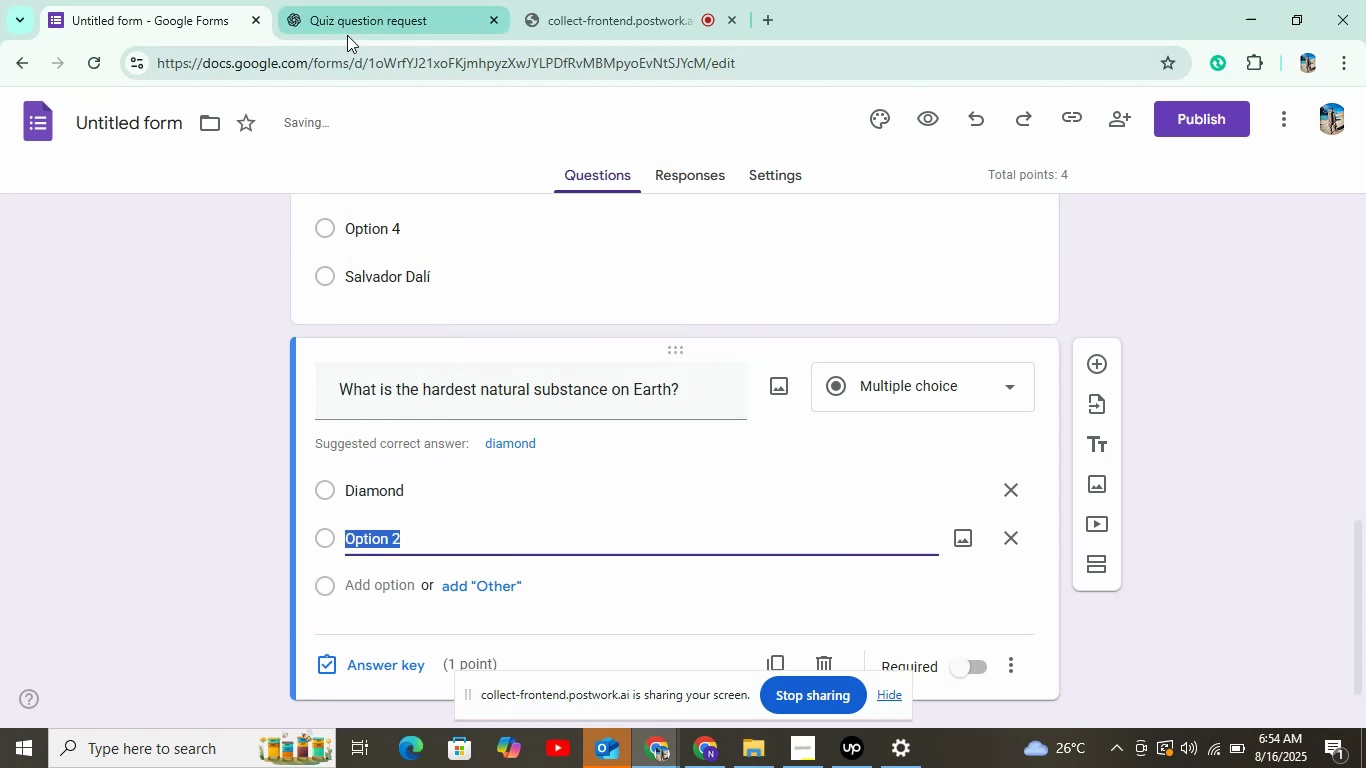 
left_click([347, 35])
 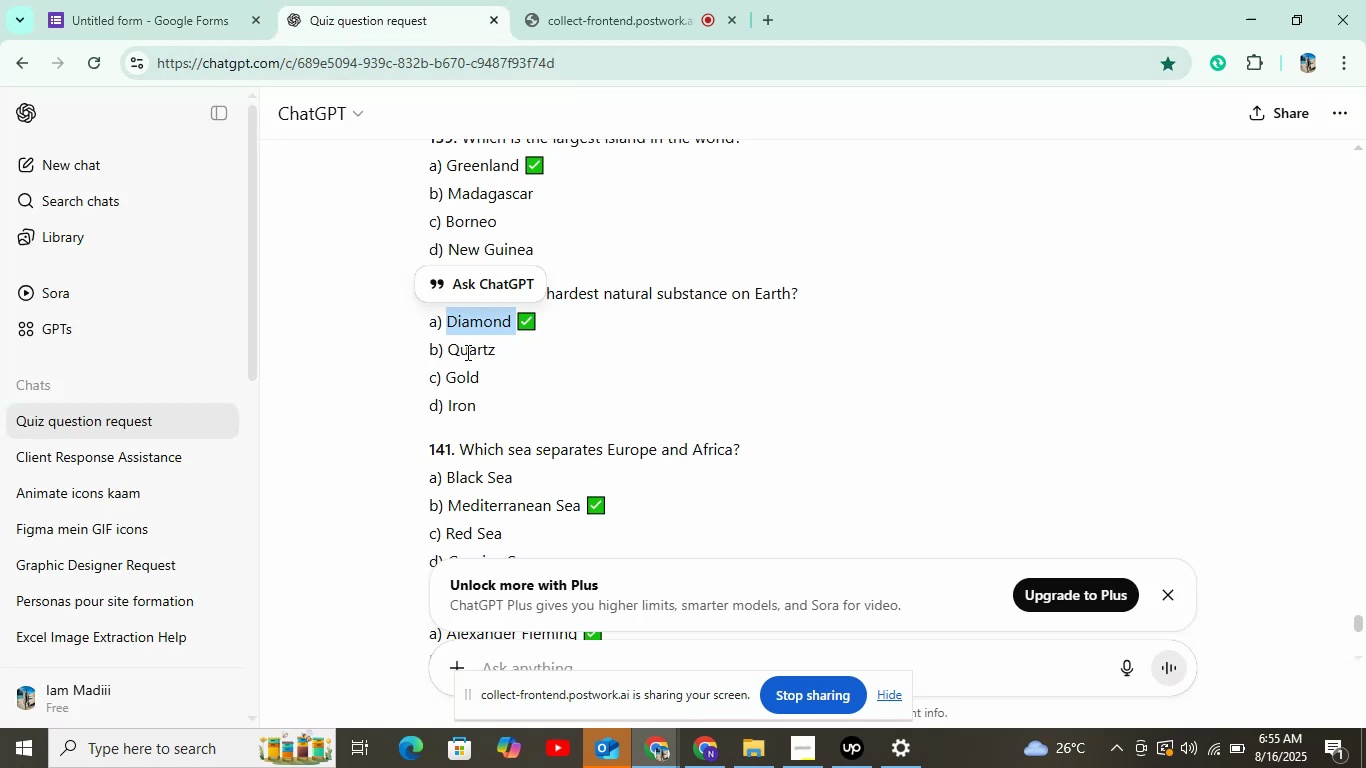 
left_click_drag(start_coordinate=[450, 350], to_coordinate=[508, 355])
 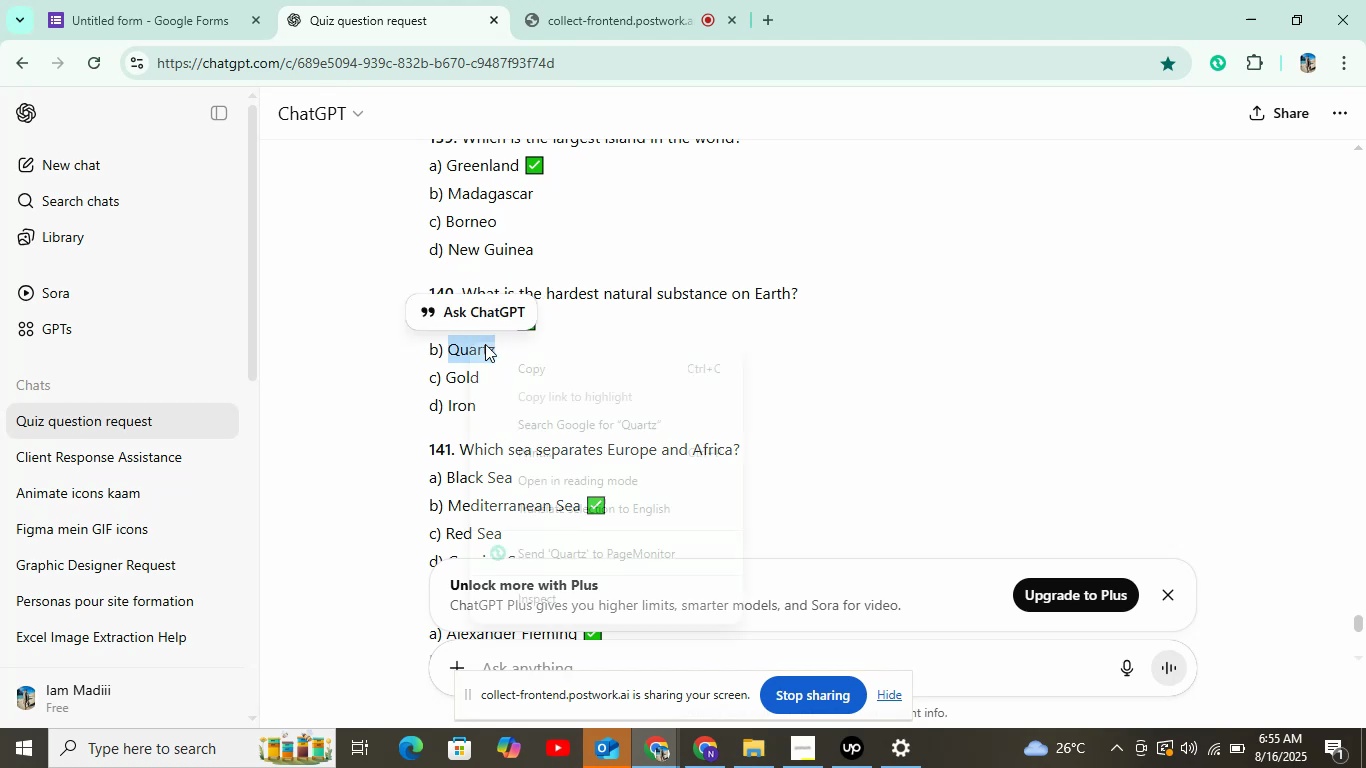 
right_click([470, 342])
 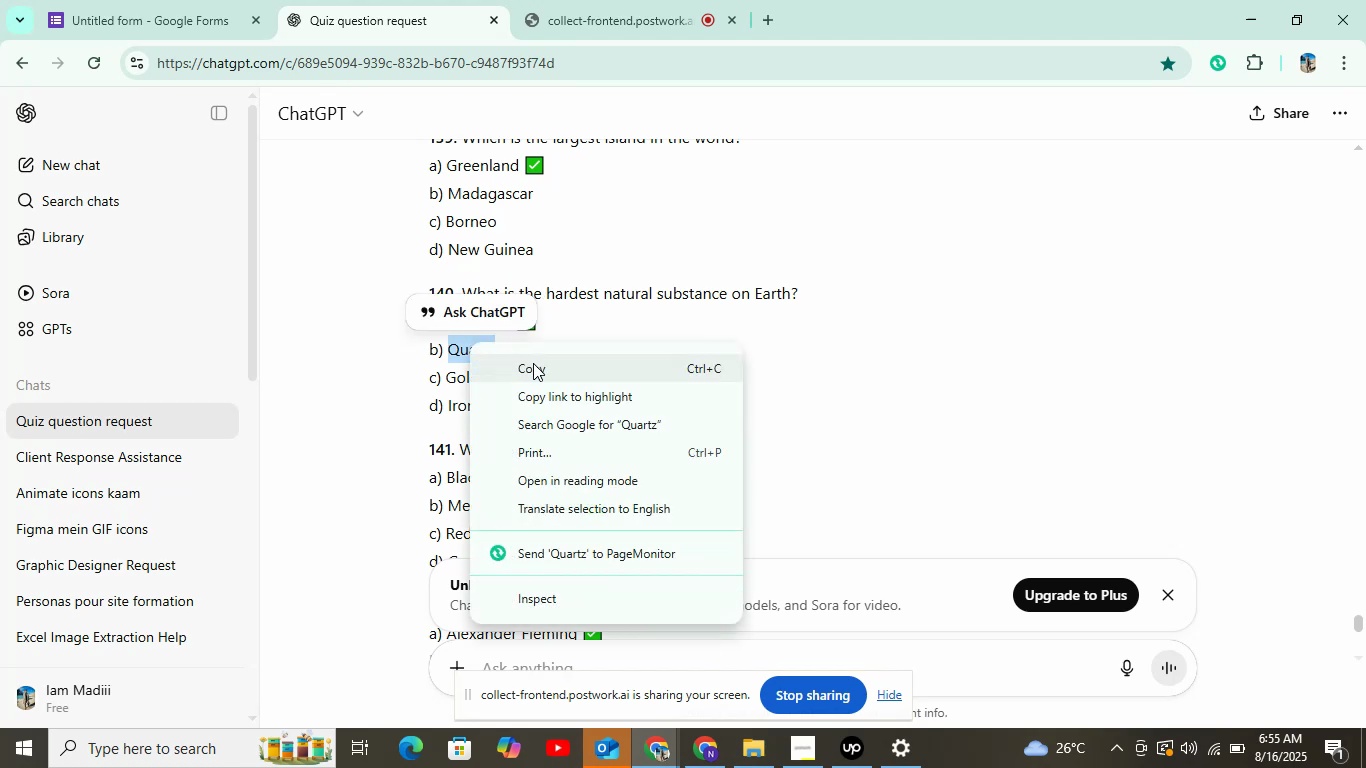 
left_click([533, 363])
 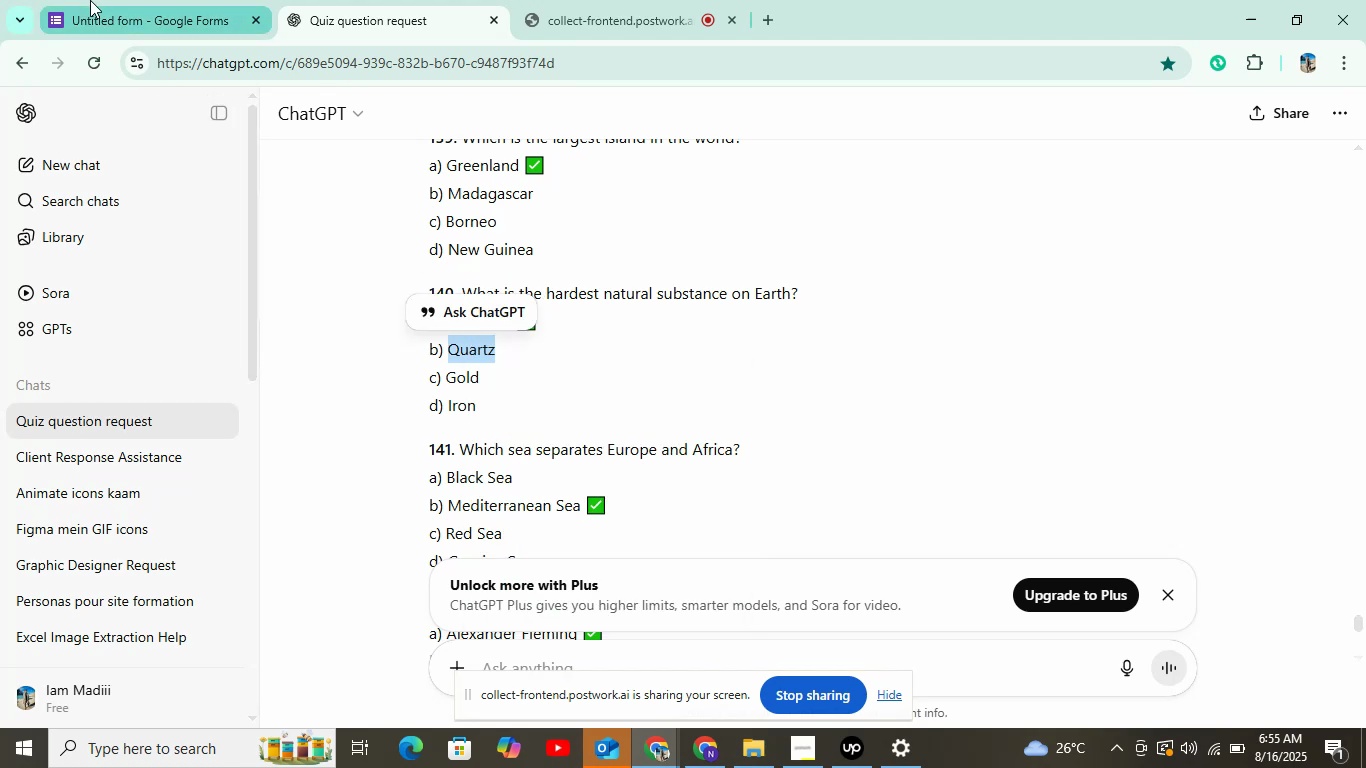 
left_click([90, 0])
 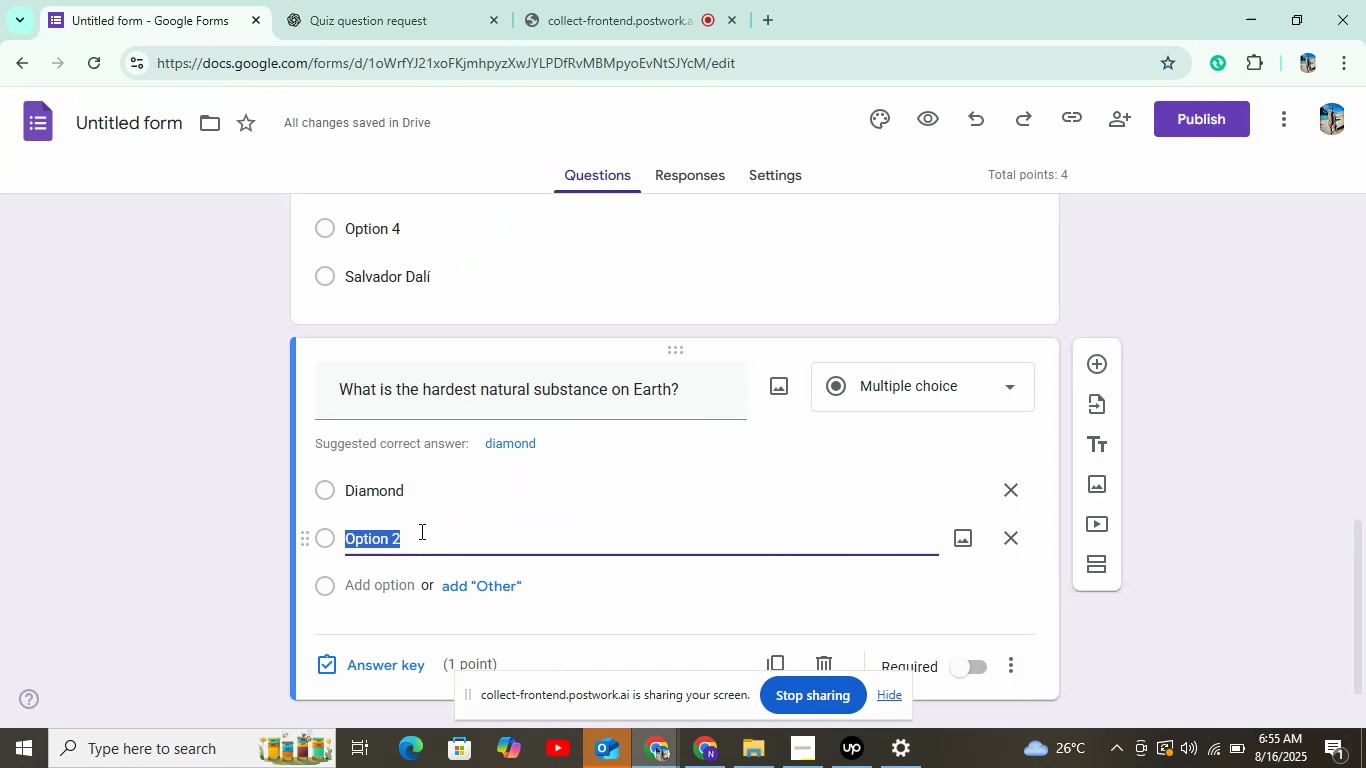 
right_click([420, 531])
 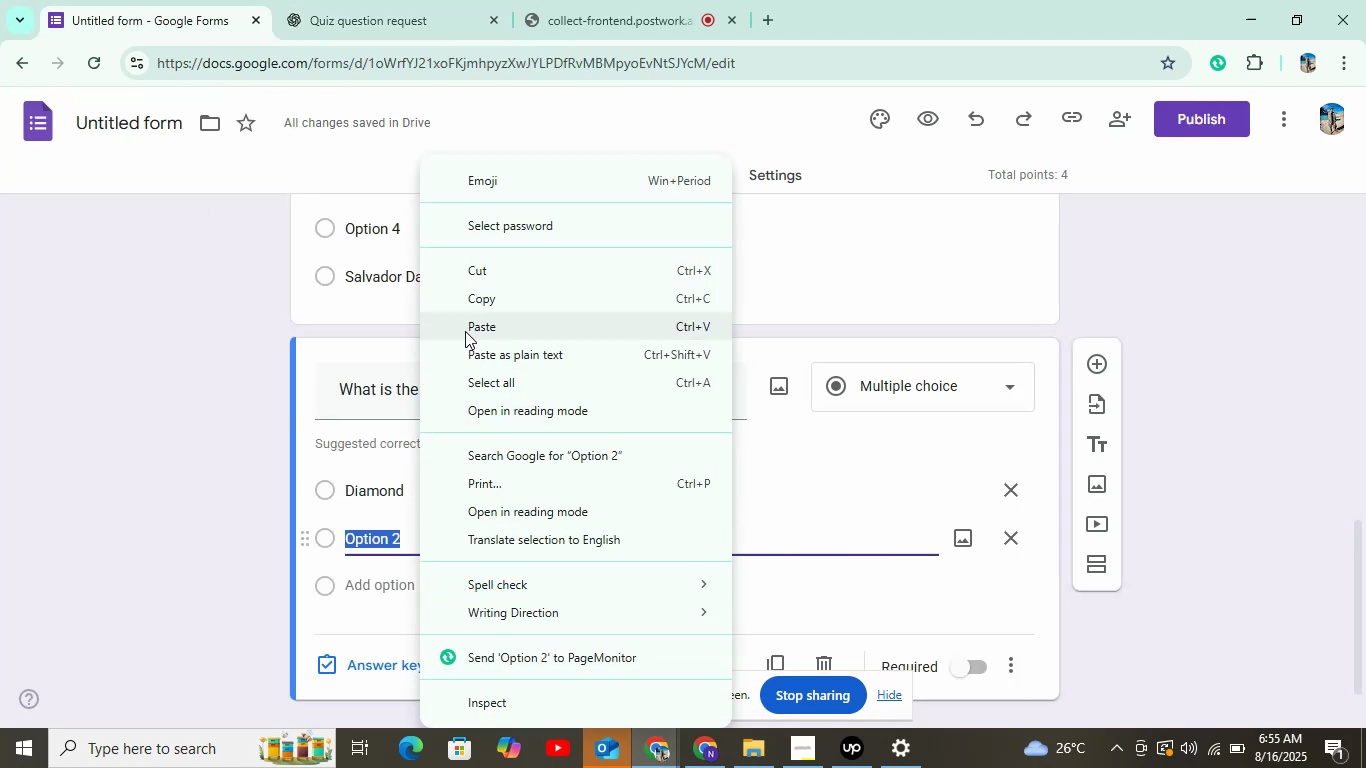 
left_click([465, 331])
 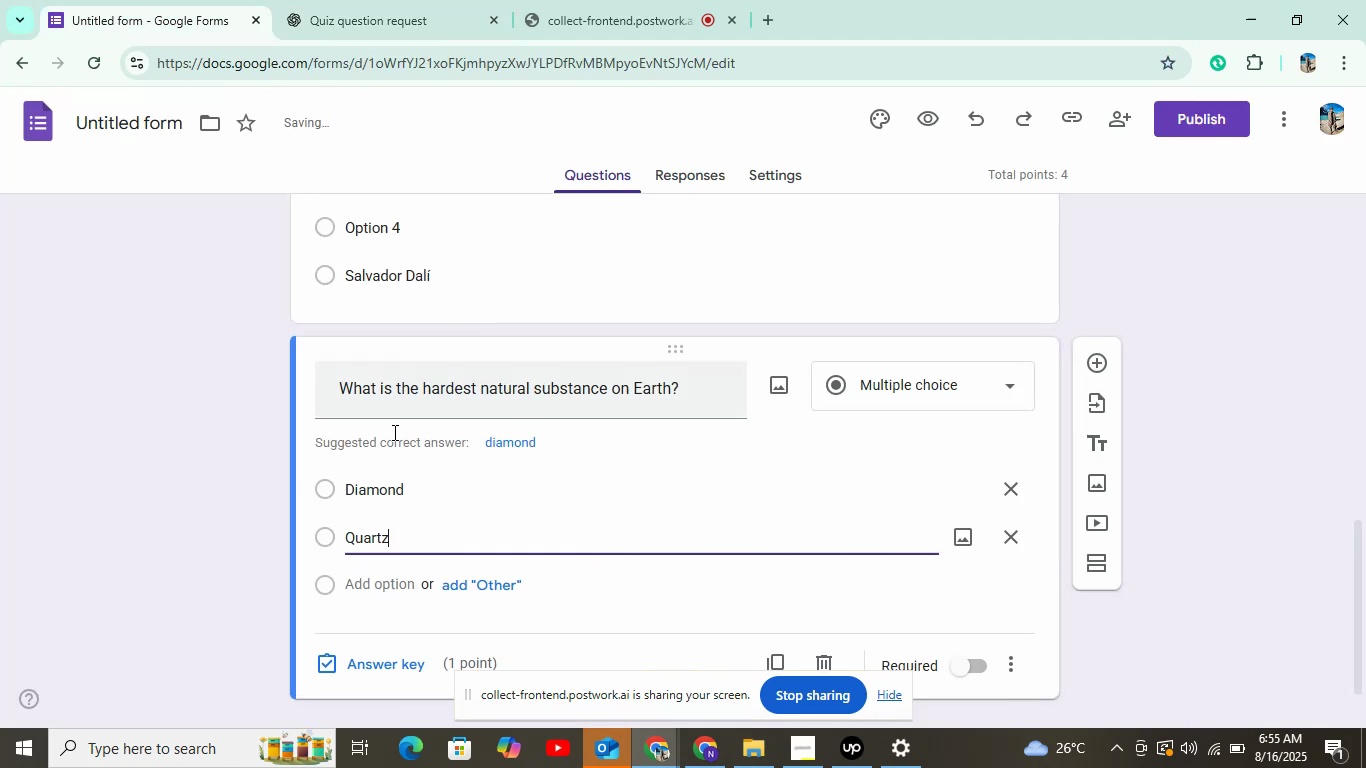 
scroll: coordinate [397, 422], scroll_direction: down, amount: 4.0
 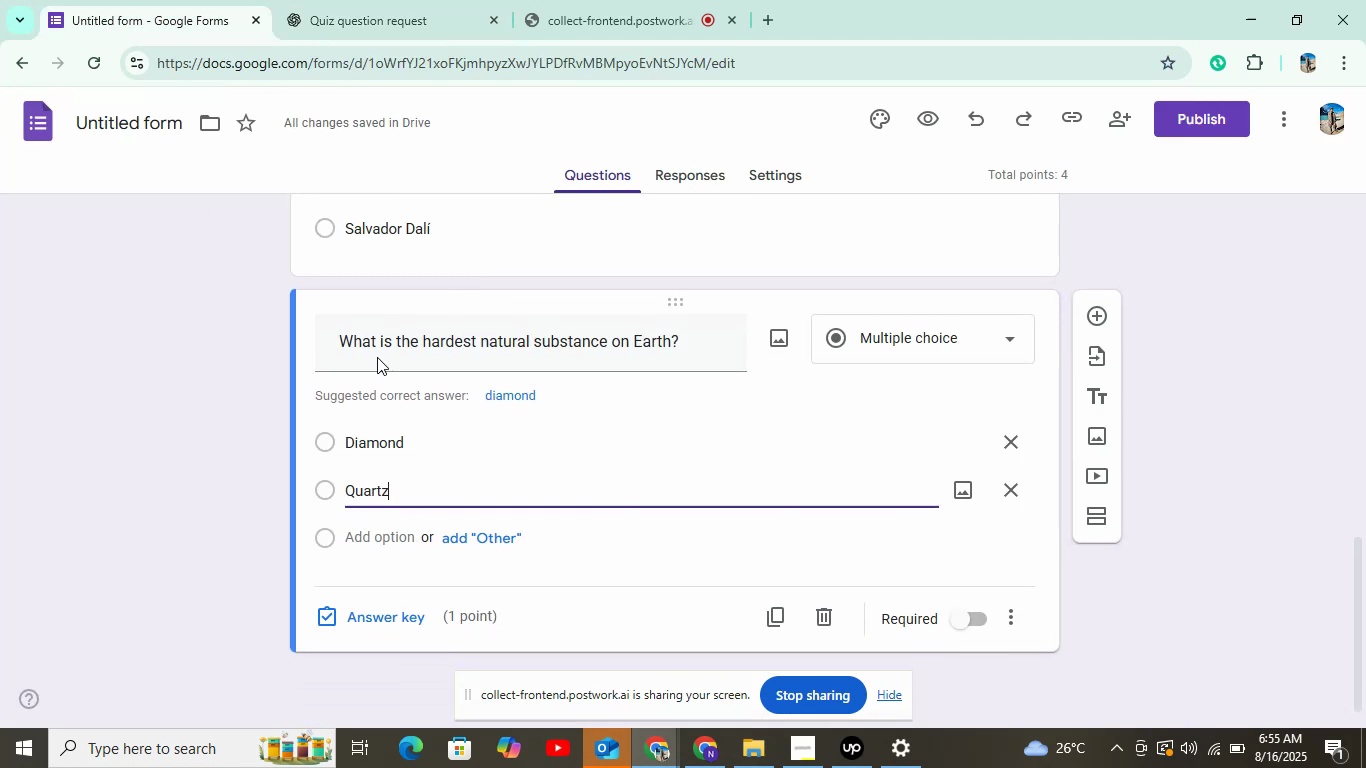 
left_click([357, 21])
 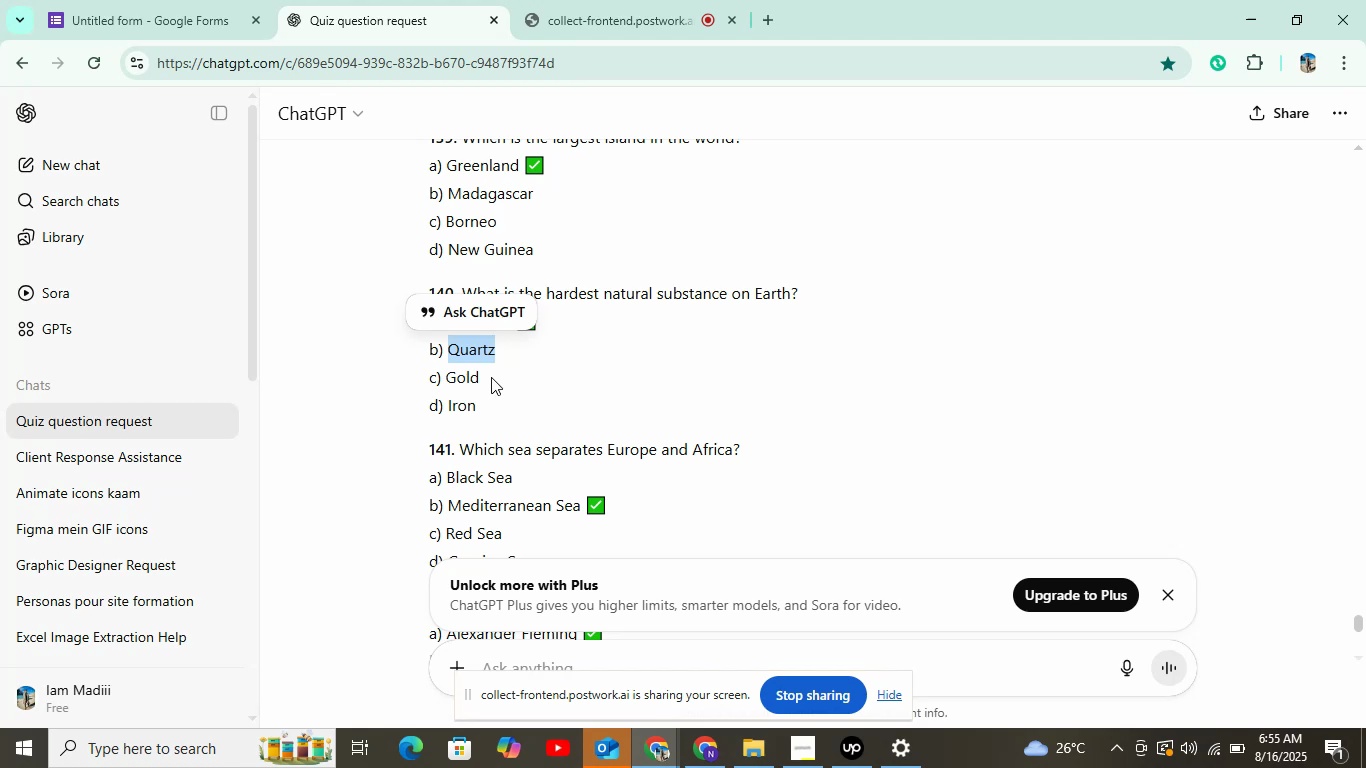 
left_click_drag(start_coordinate=[448, 376], to_coordinate=[507, 366])
 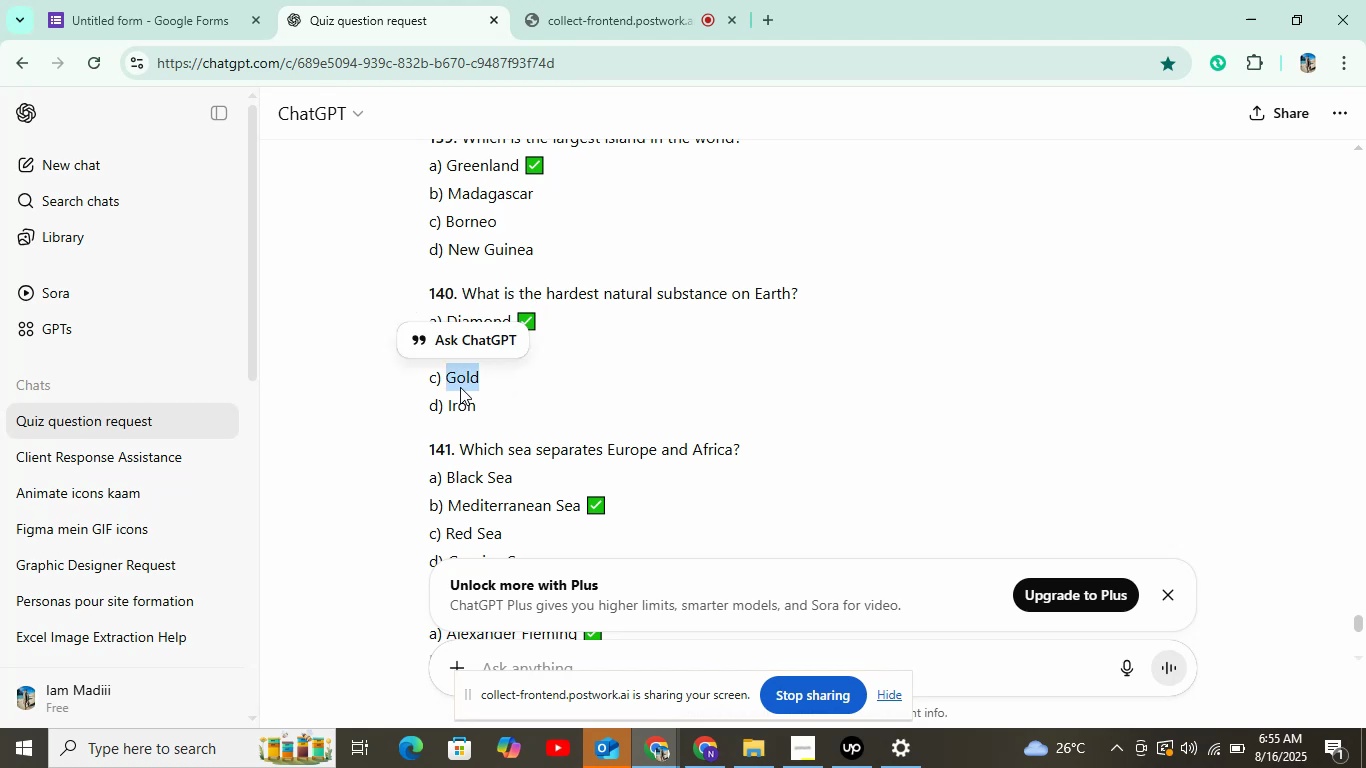 
right_click([460, 376])
 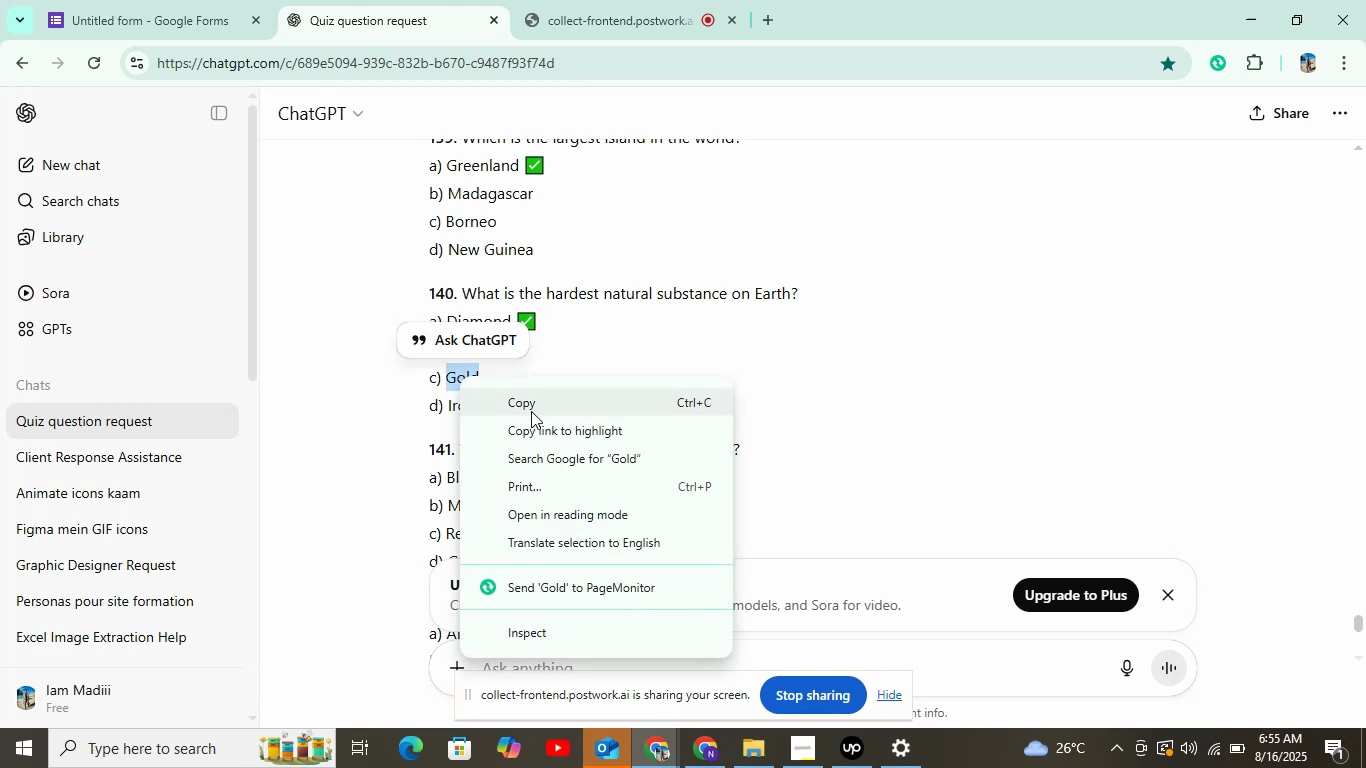 
left_click([531, 411])
 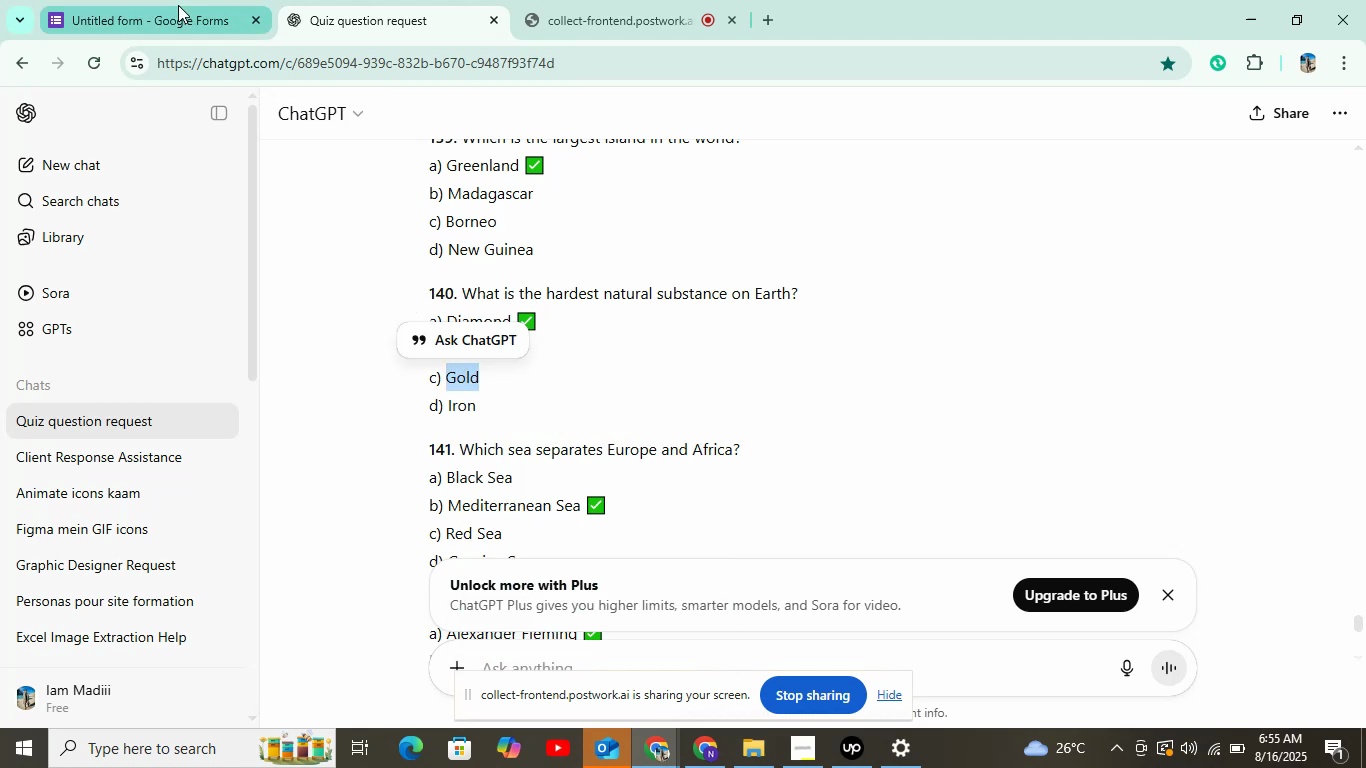 
left_click([178, 5])
 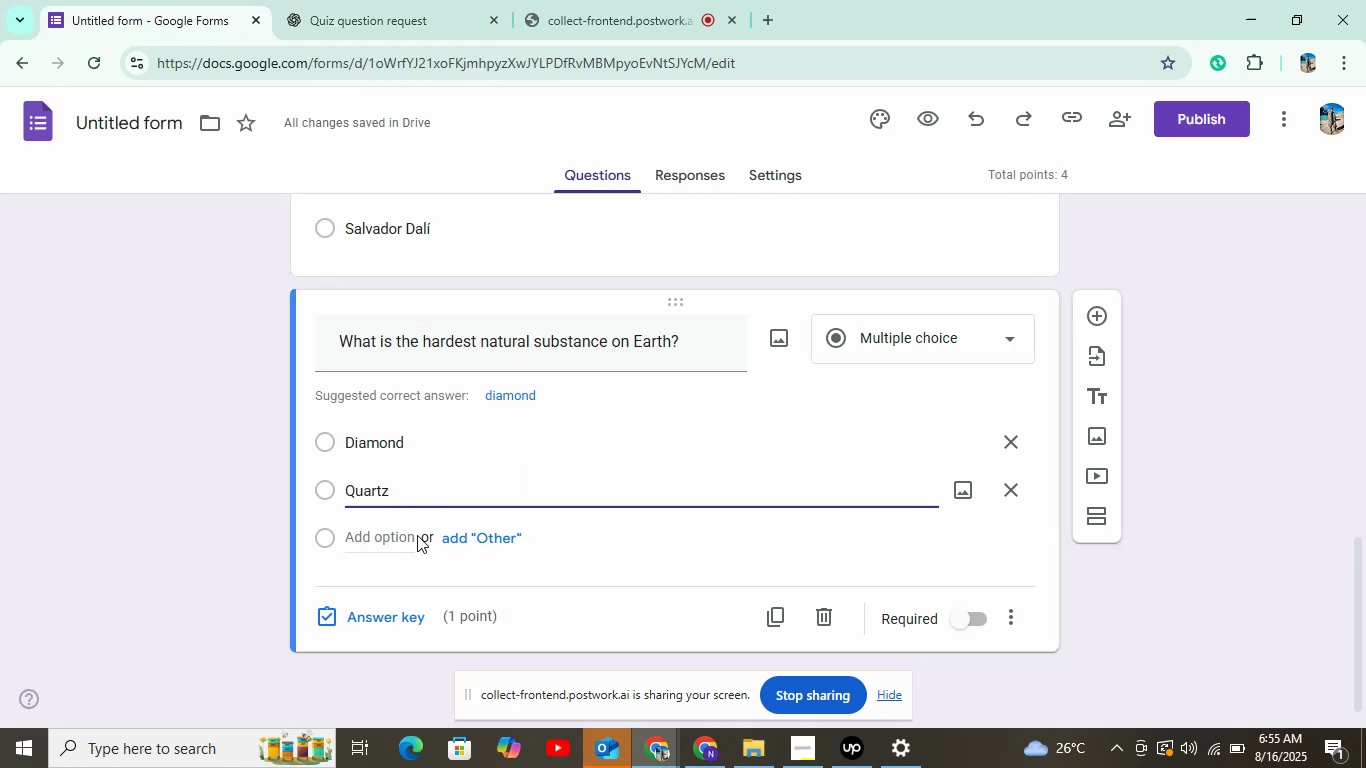 
left_click([417, 535])
 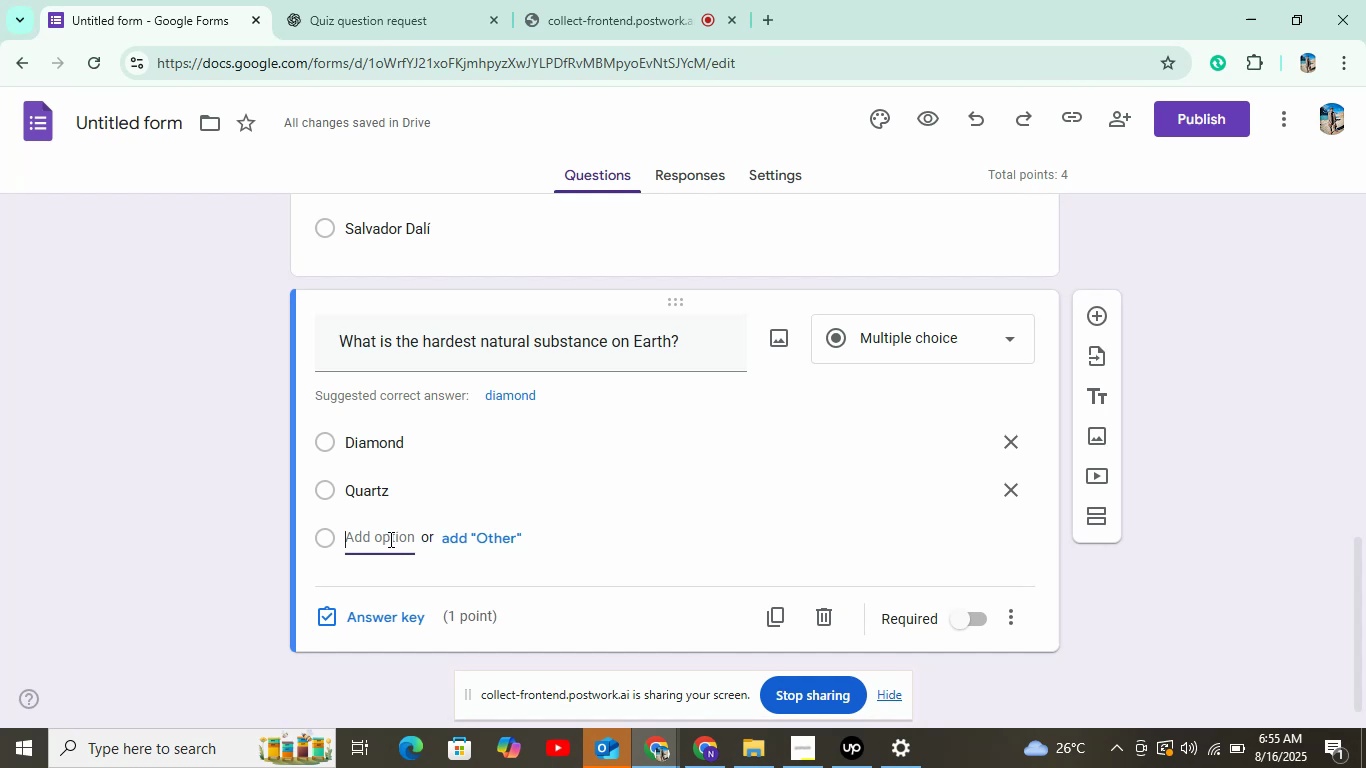 
right_click([389, 539])
 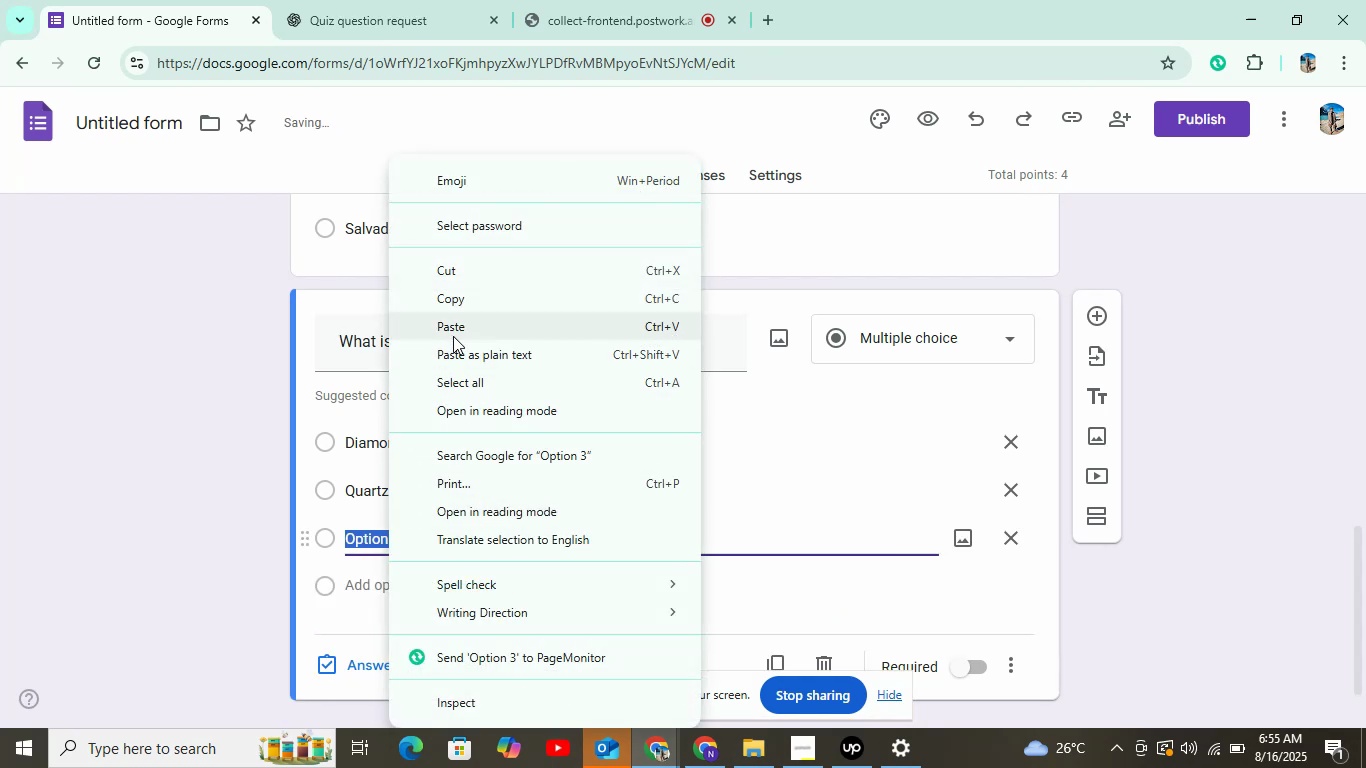 
left_click([453, 336])
 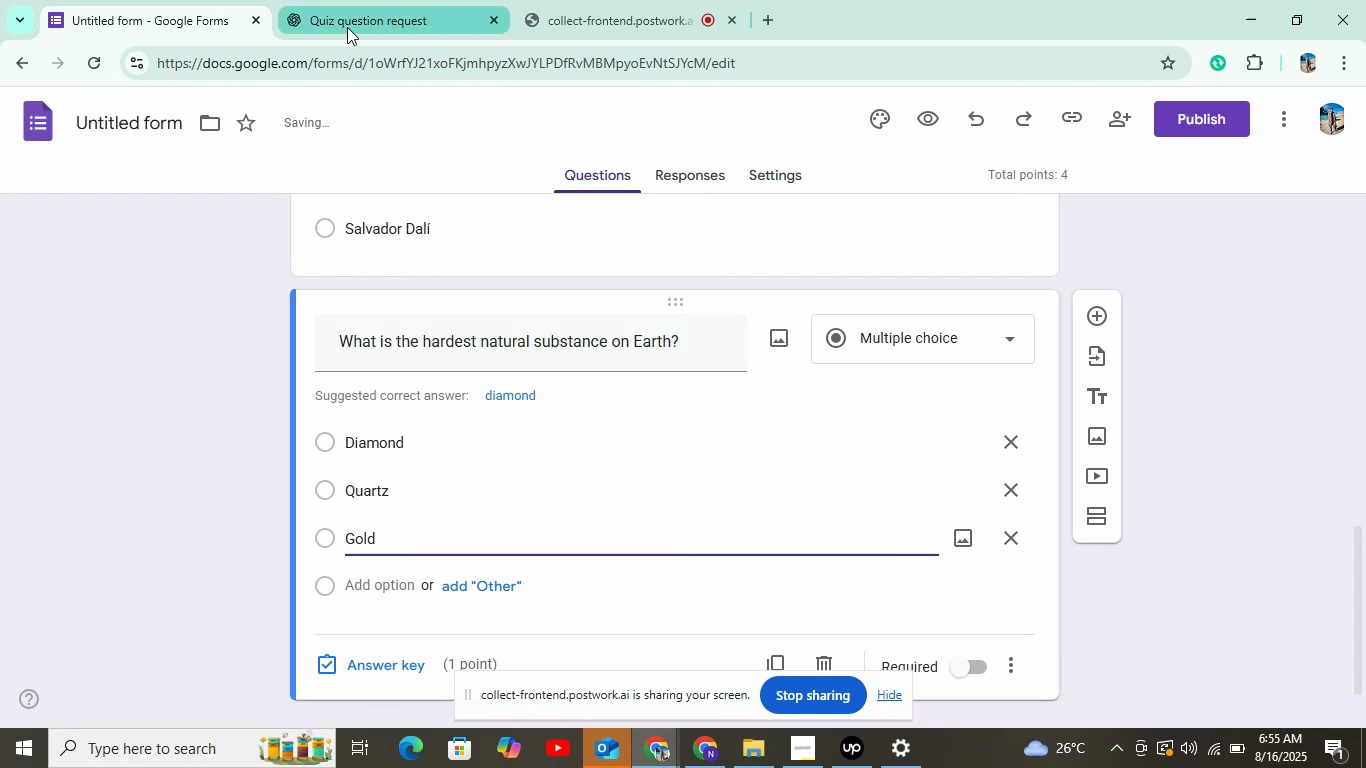 
left_click([347, 27])
 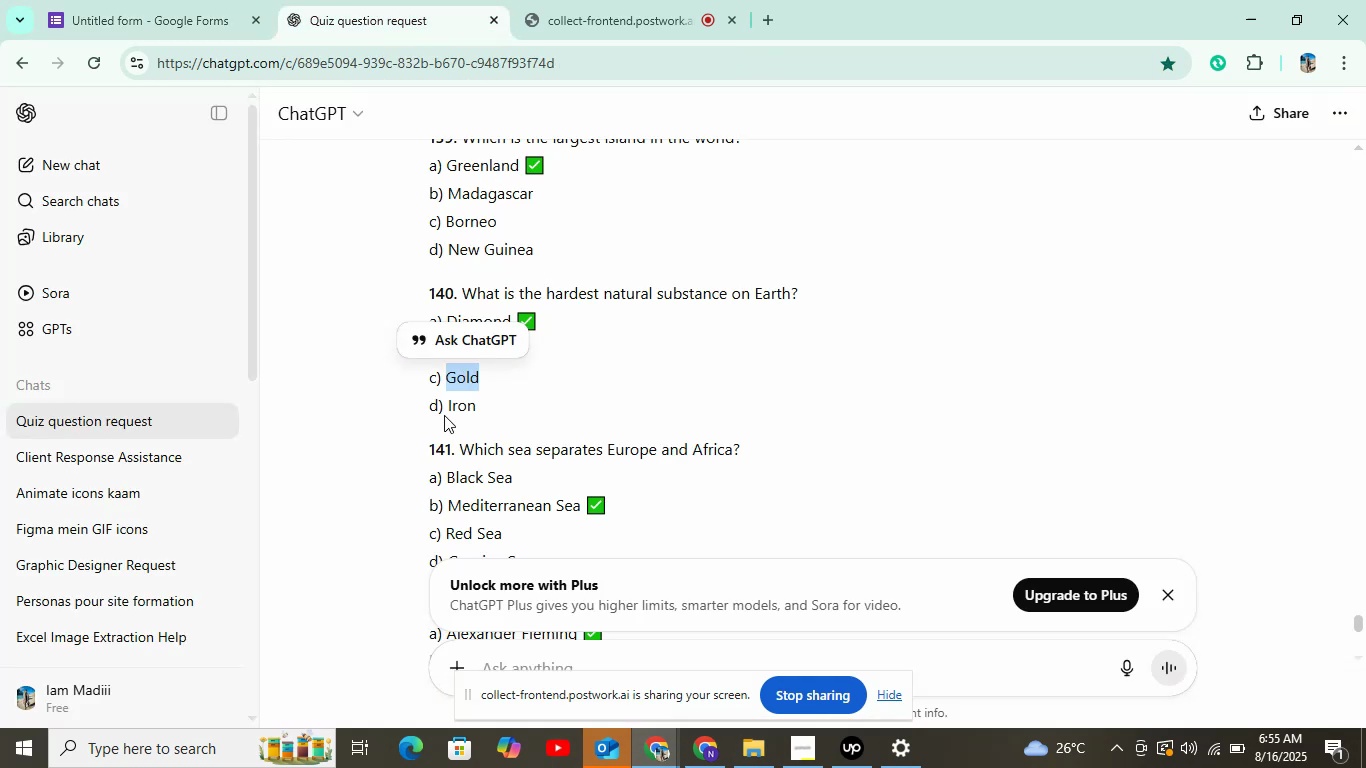 
left_click_drag(start_coordinate=[449, 401], to_coordinate=[538, 411])
 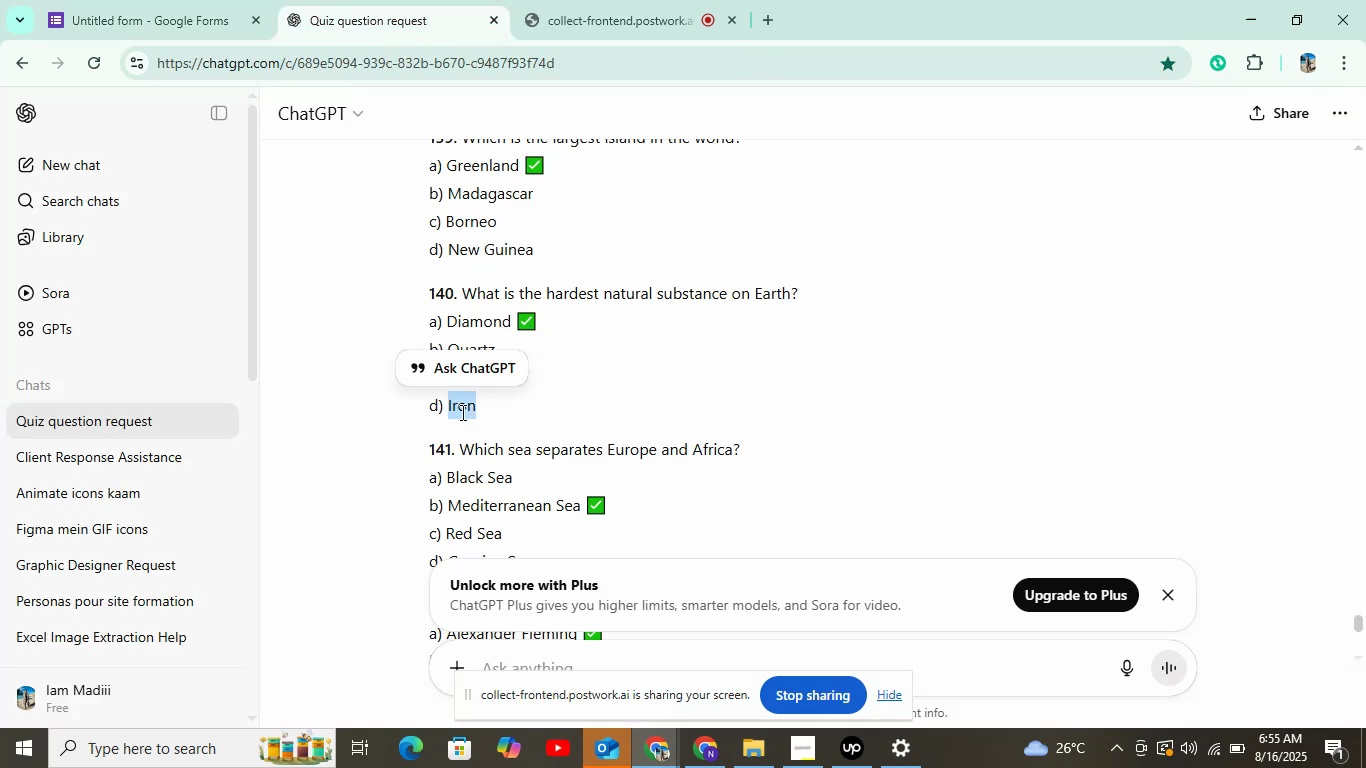 
right_click([461, 412])
 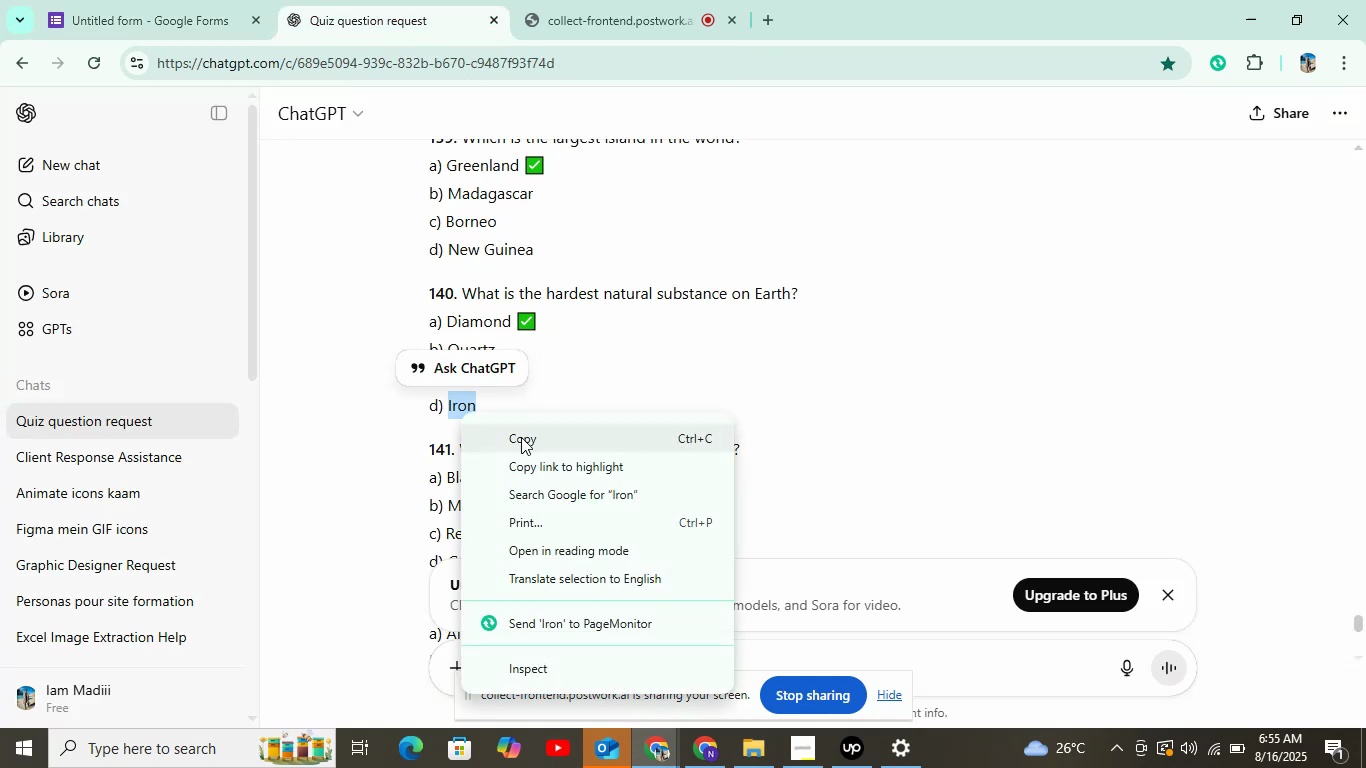 
left_click([521, 437])
 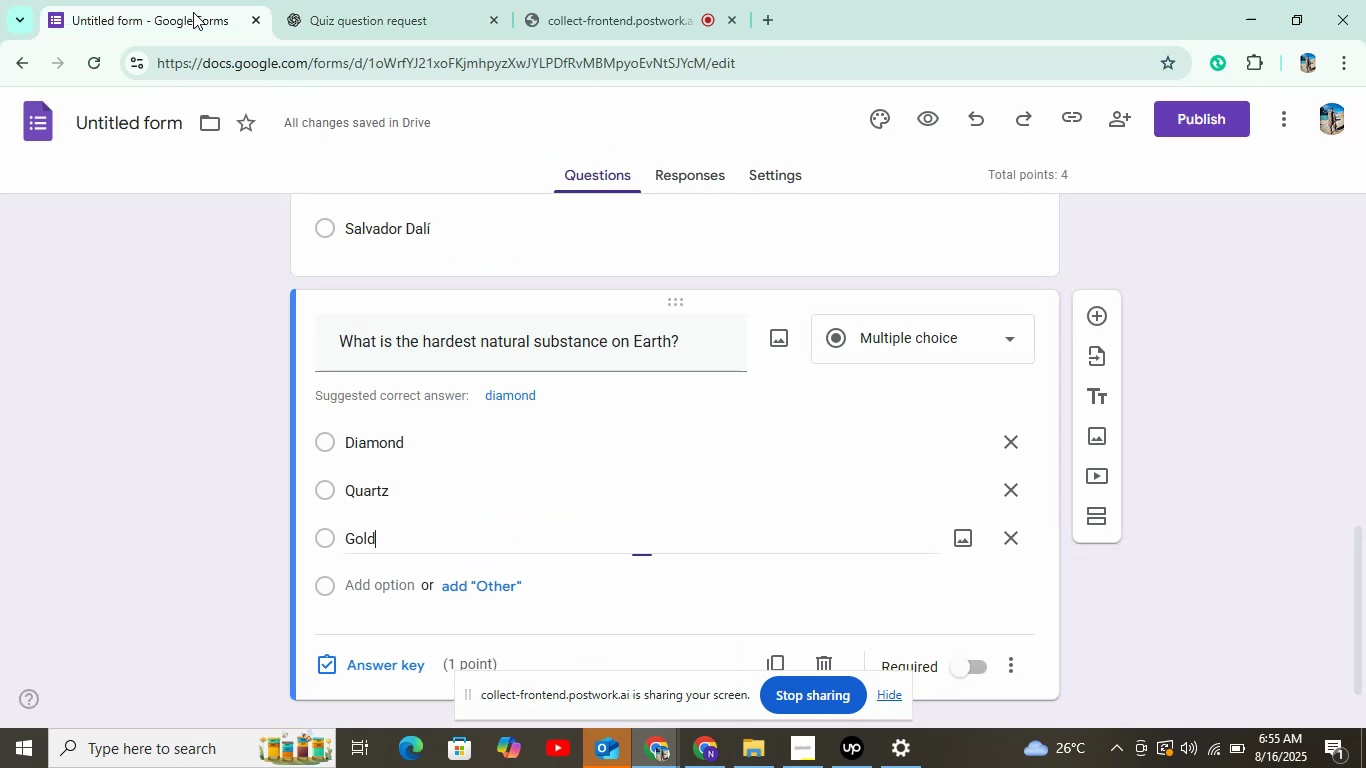 
left_click([190, 12])
 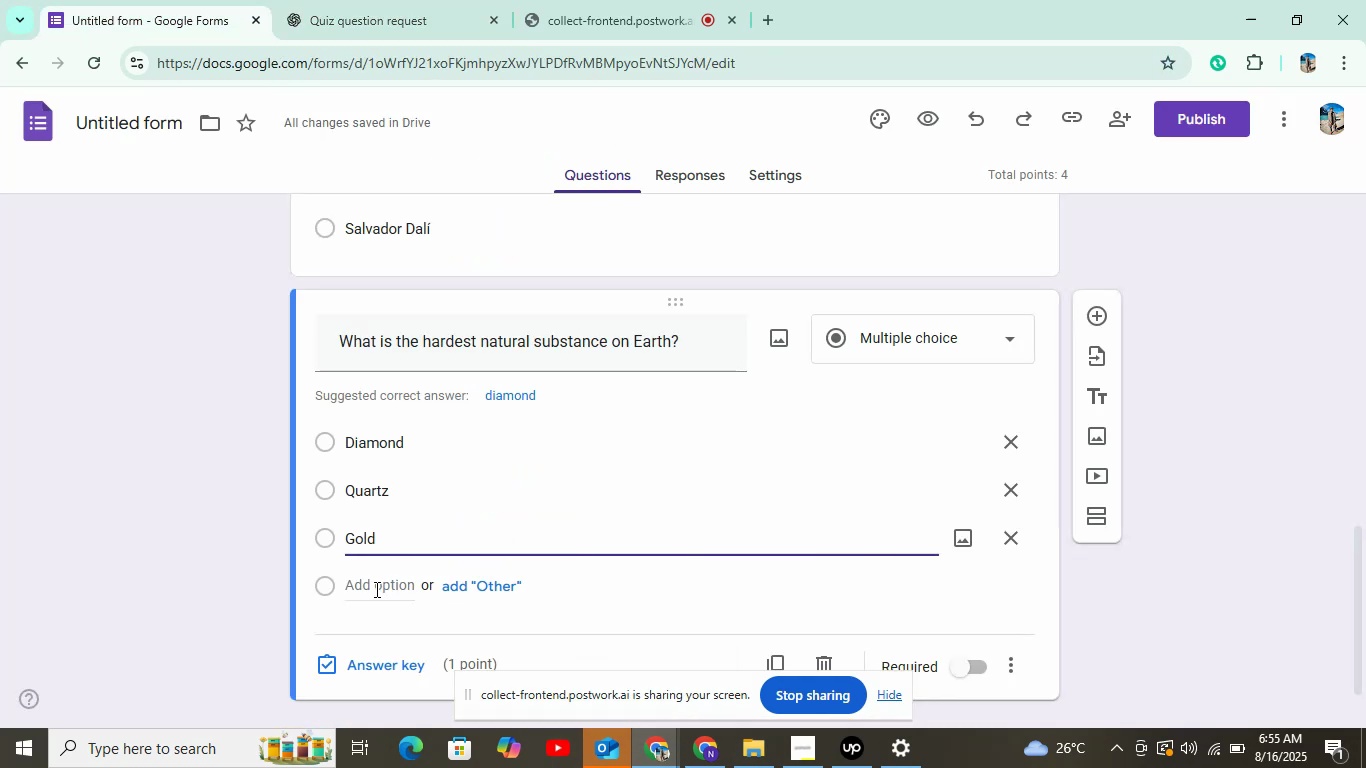 
left_click([375, 589])
 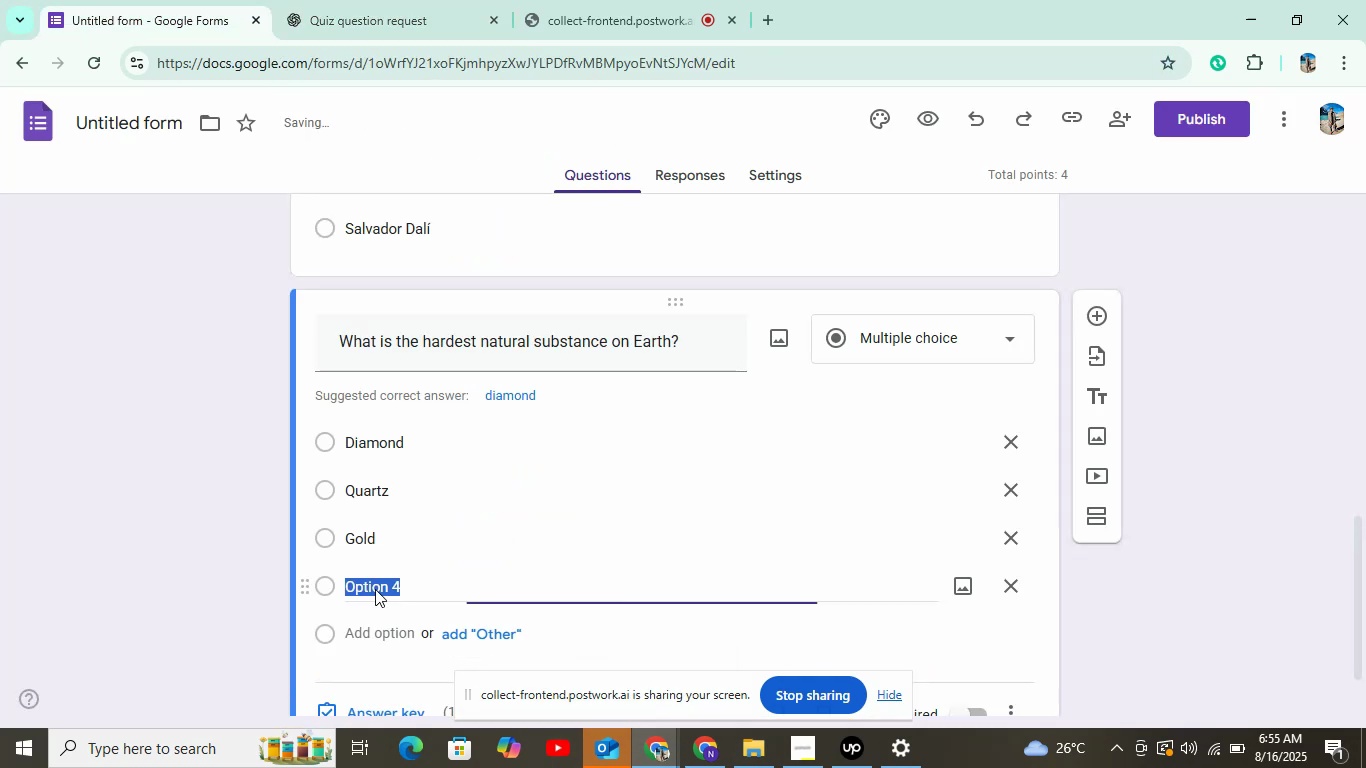 
right_click([375, 589])
 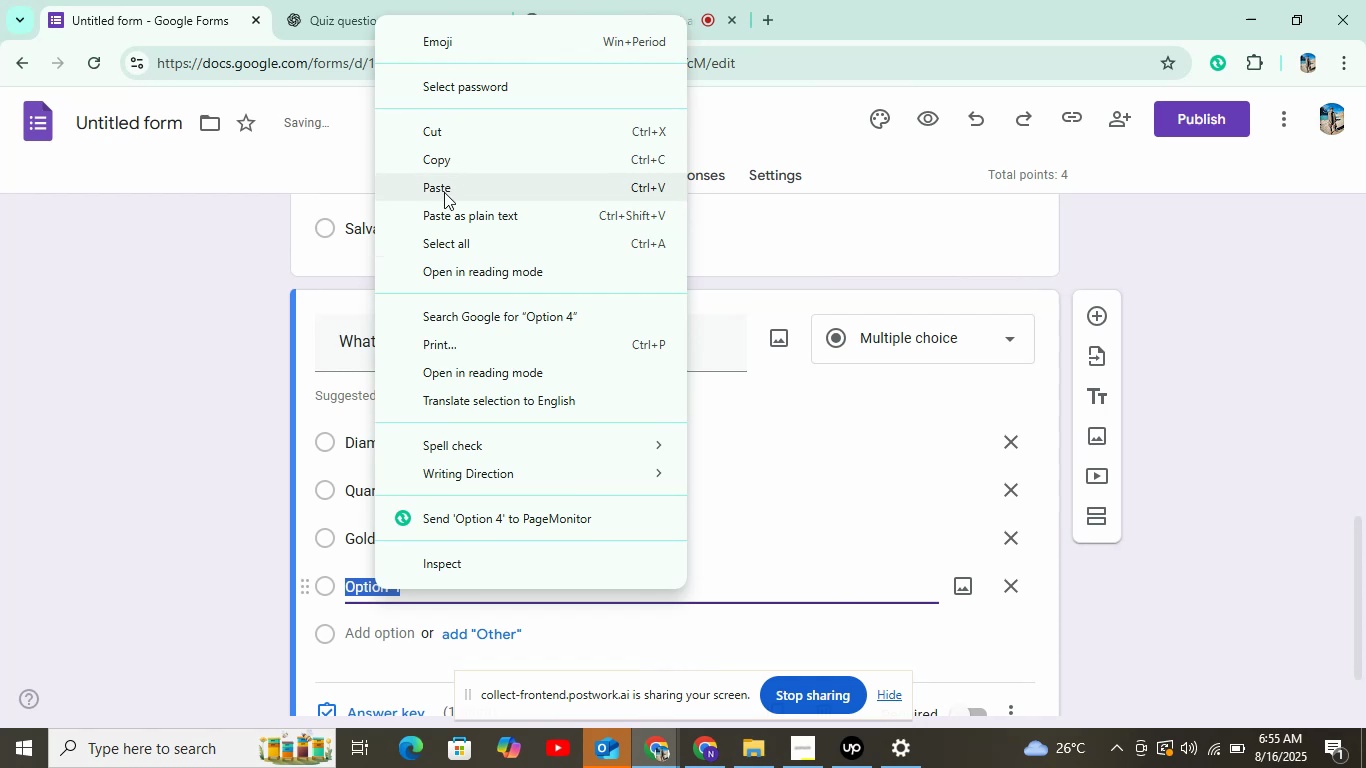 
left_click([444, 192])
 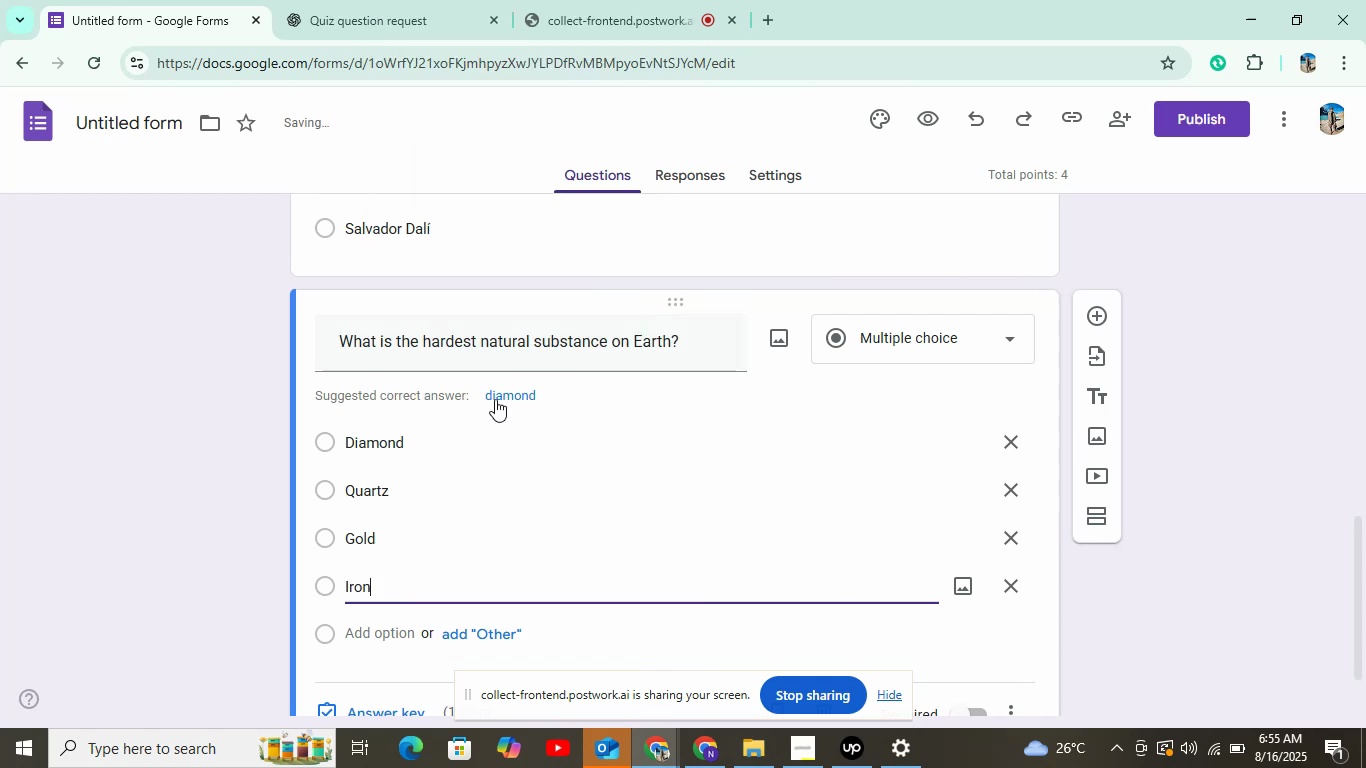 
scroll: coordinate [493, 405], scroll_direction: down, amount: 3.0
 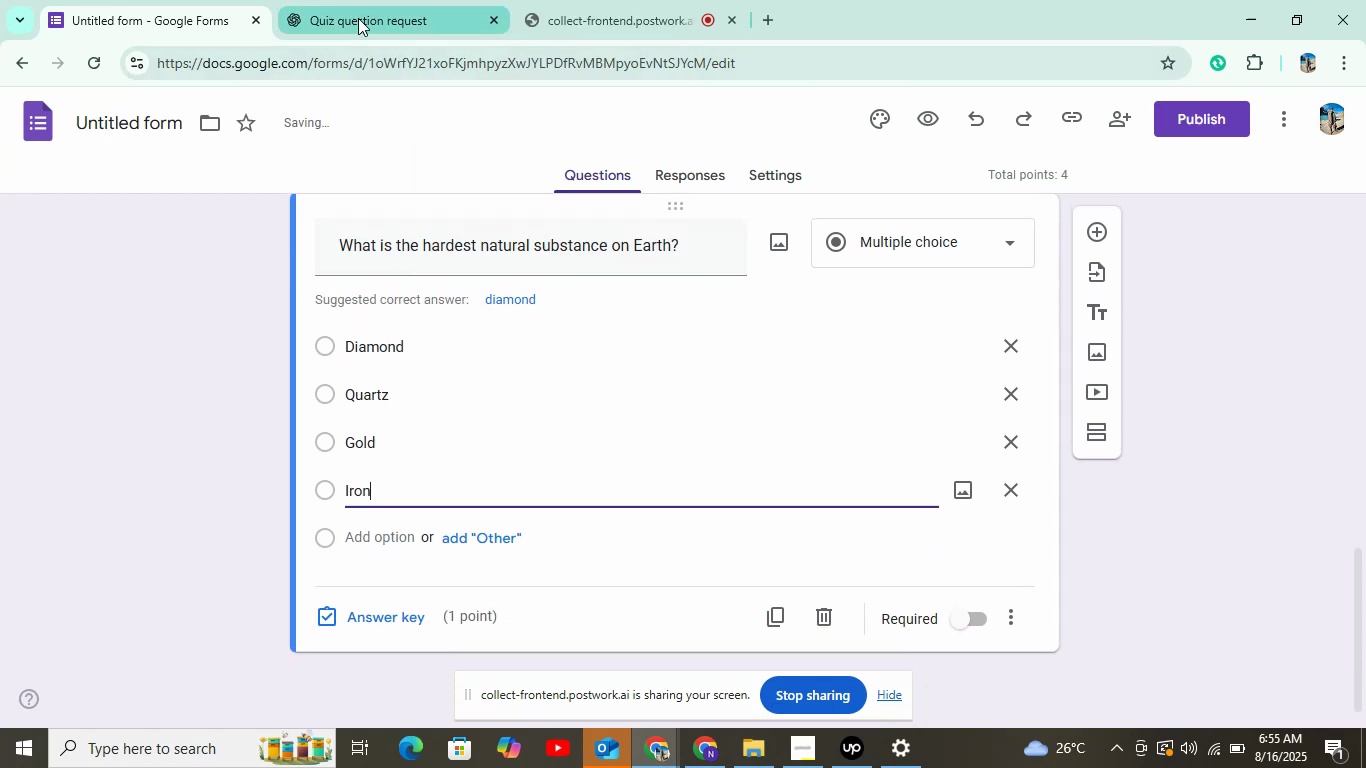 
left_click([358, 18])
 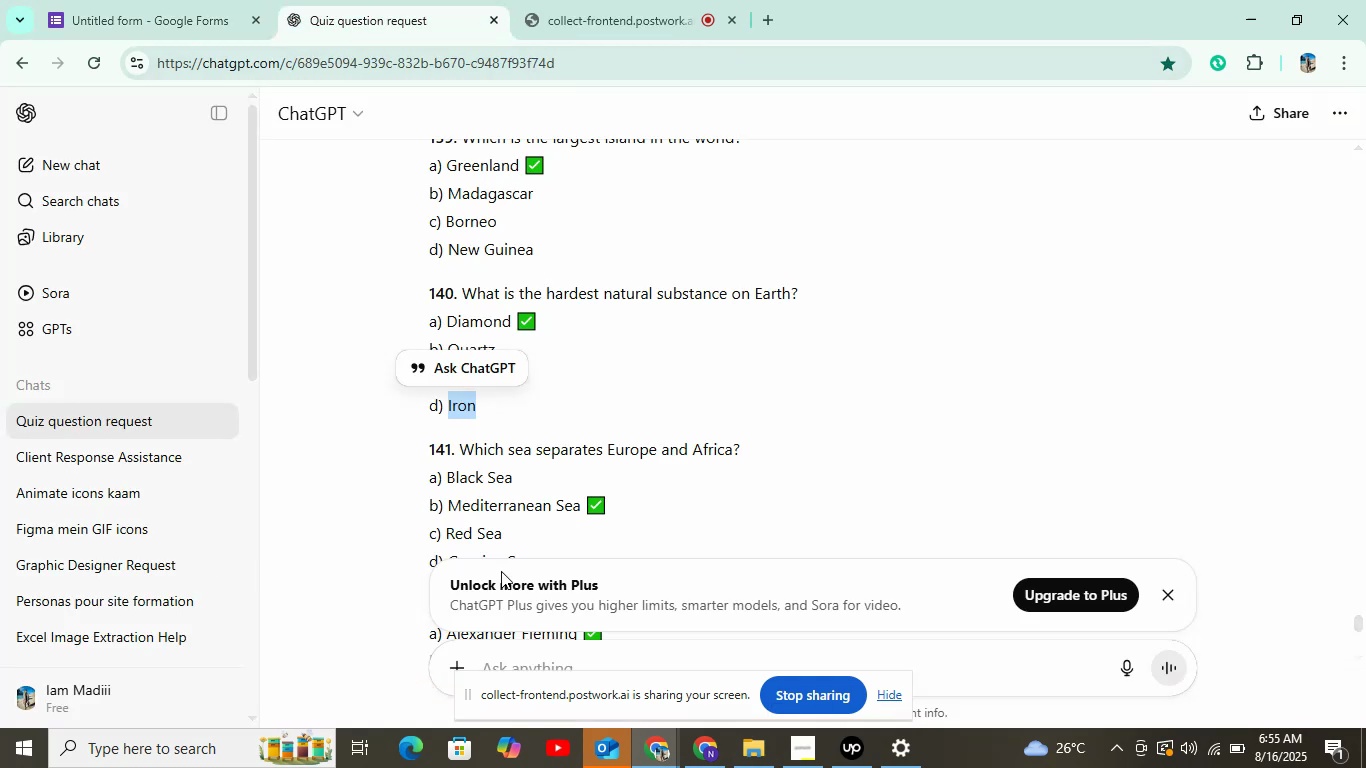 
scroll: coordinate [593, 514], scroll_direction: down, amount: 2.0
 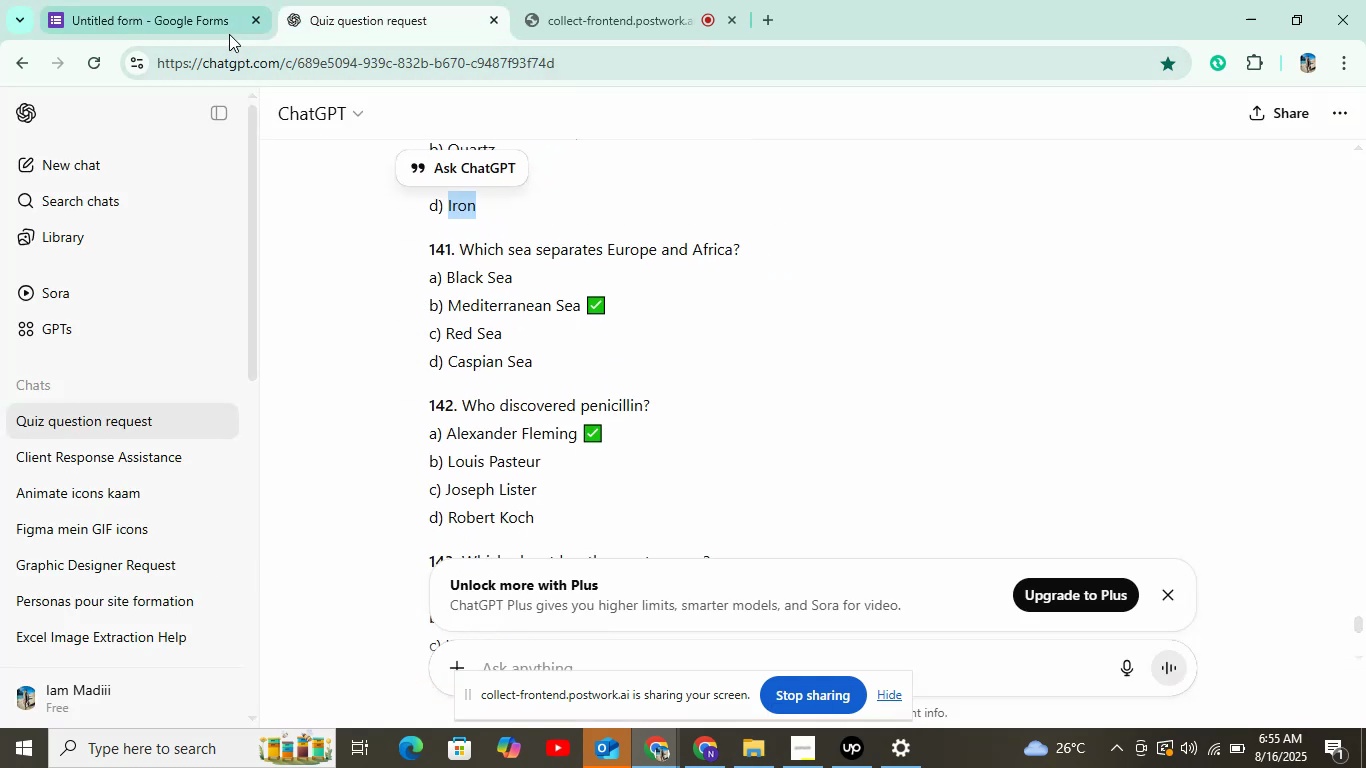 
left_click([229, 34])
 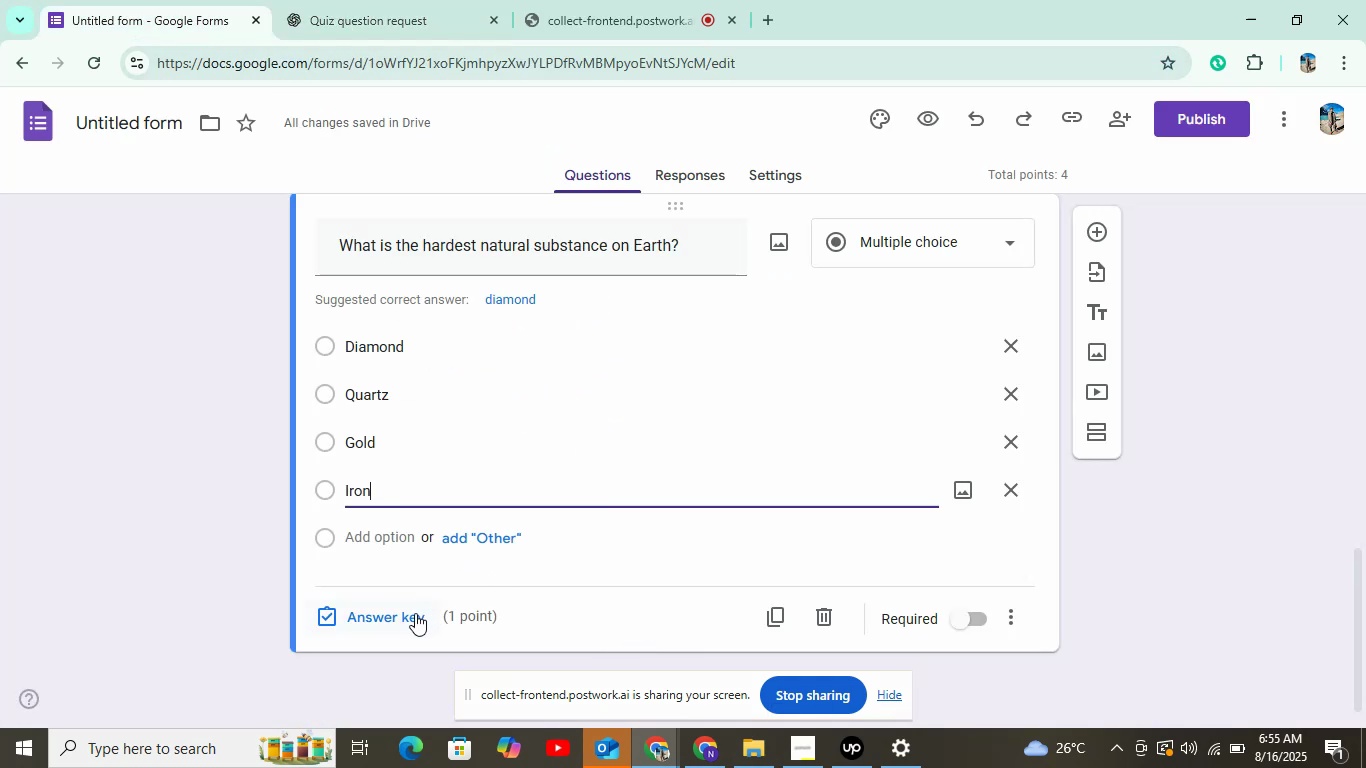 
left_click([414, 614])
 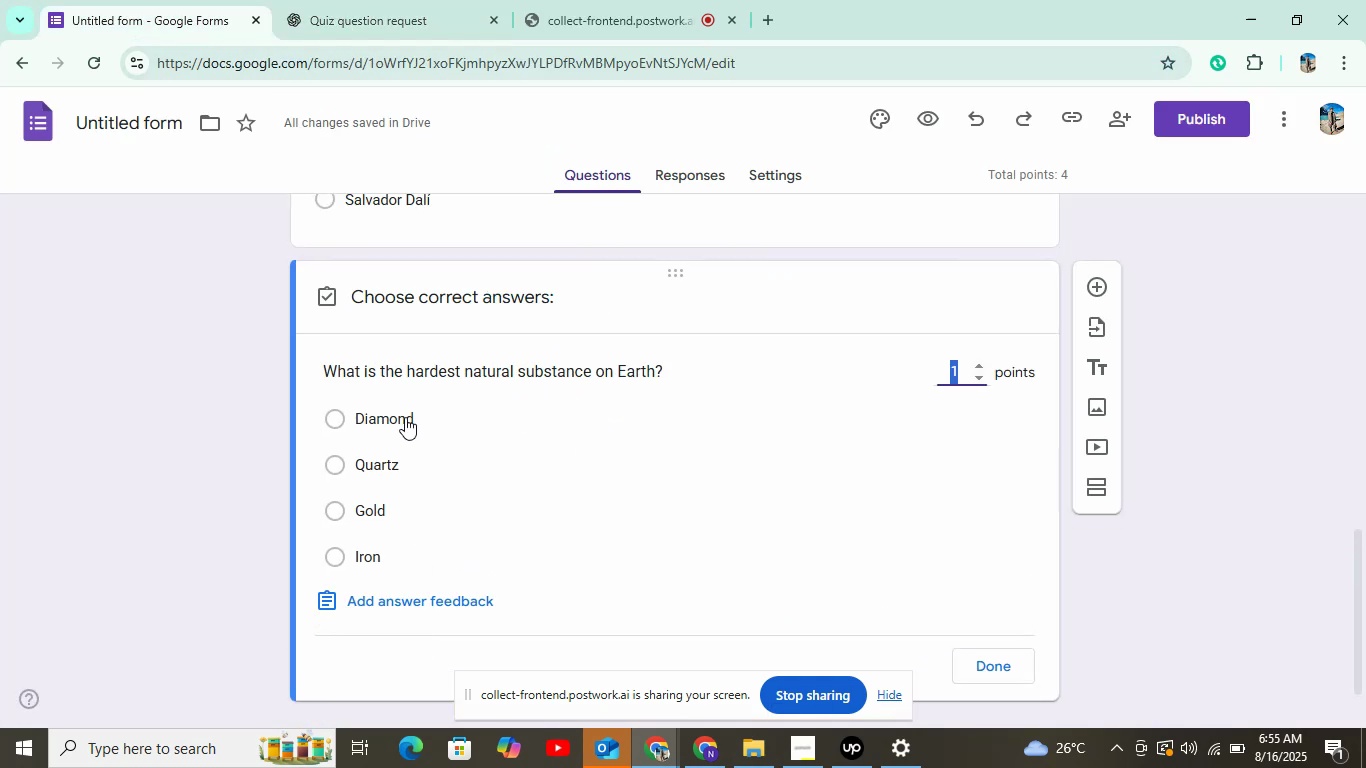 
left_click([405, 417])
 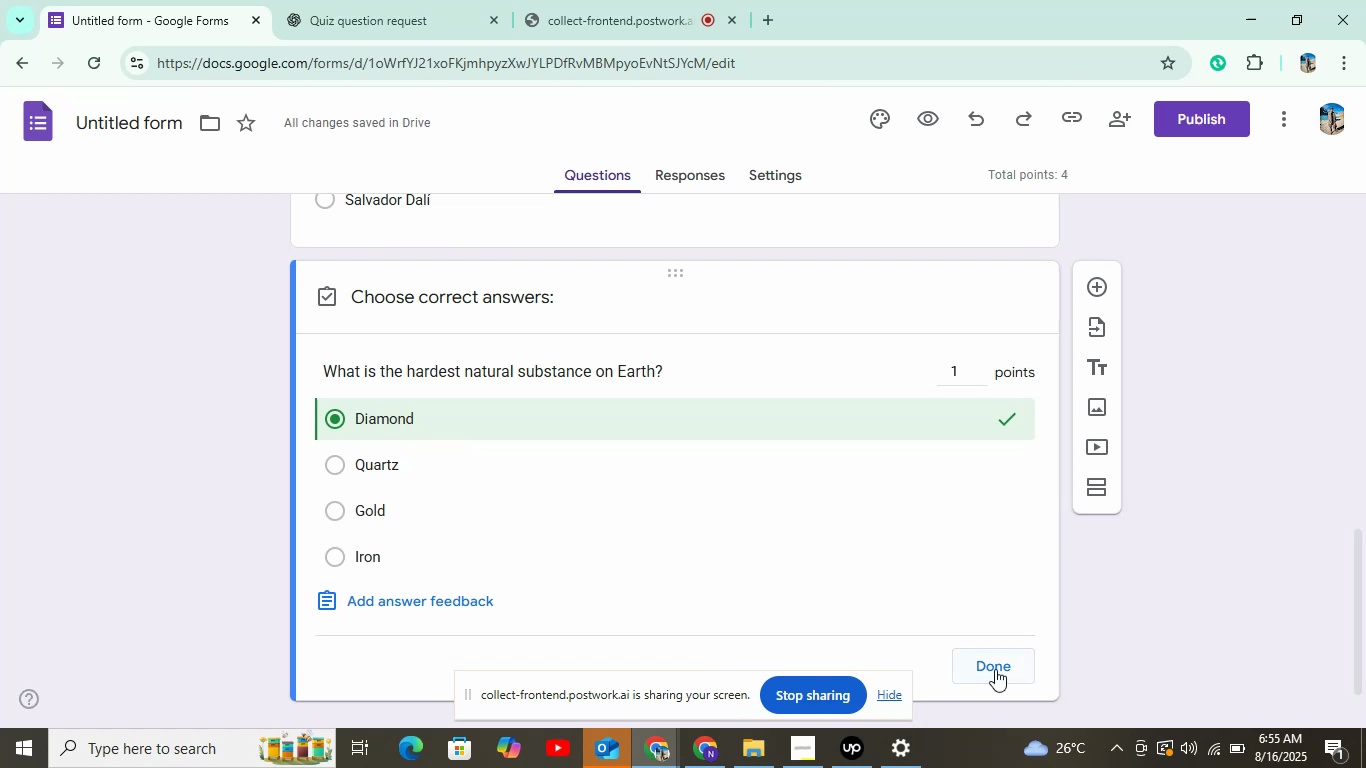 
left_click([995, 669])
 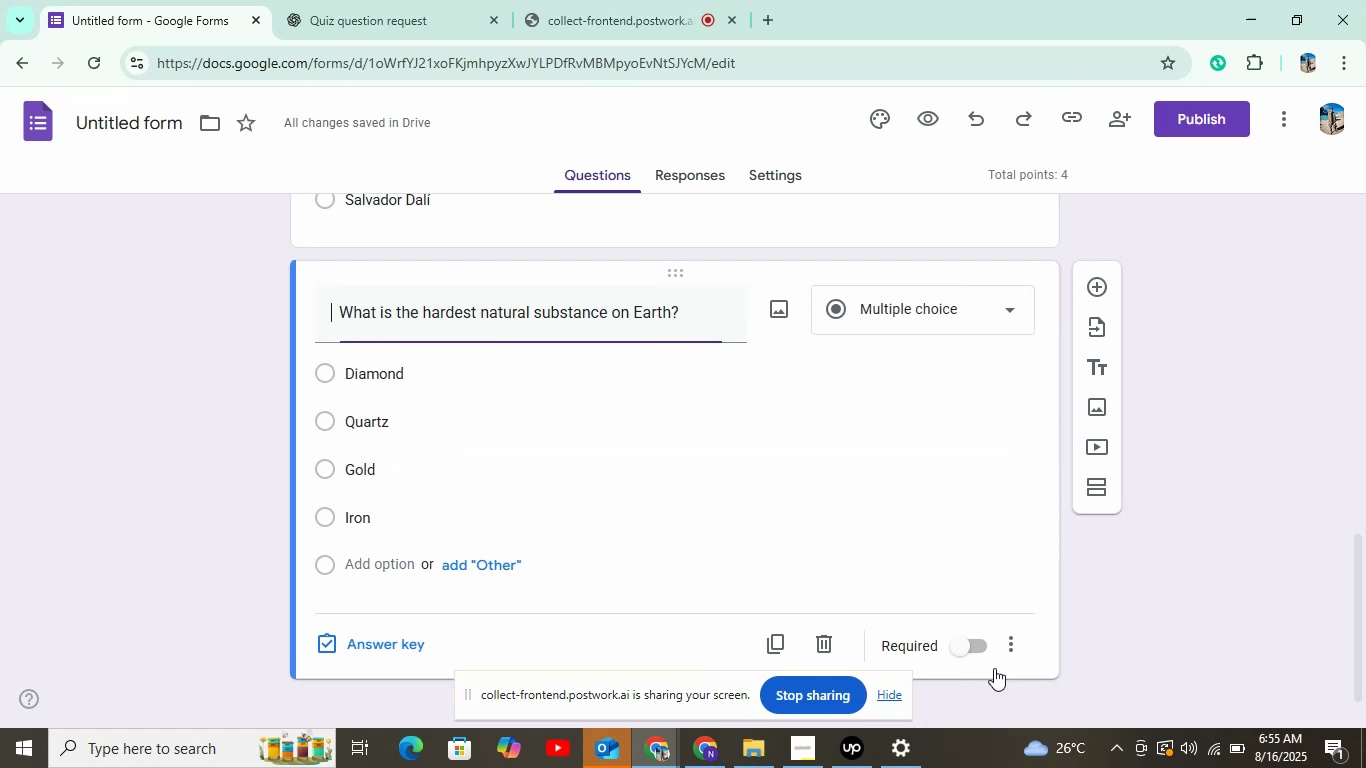 
scroll: coordinate [986, 665], scroll_direction: down, amount: 5.0
 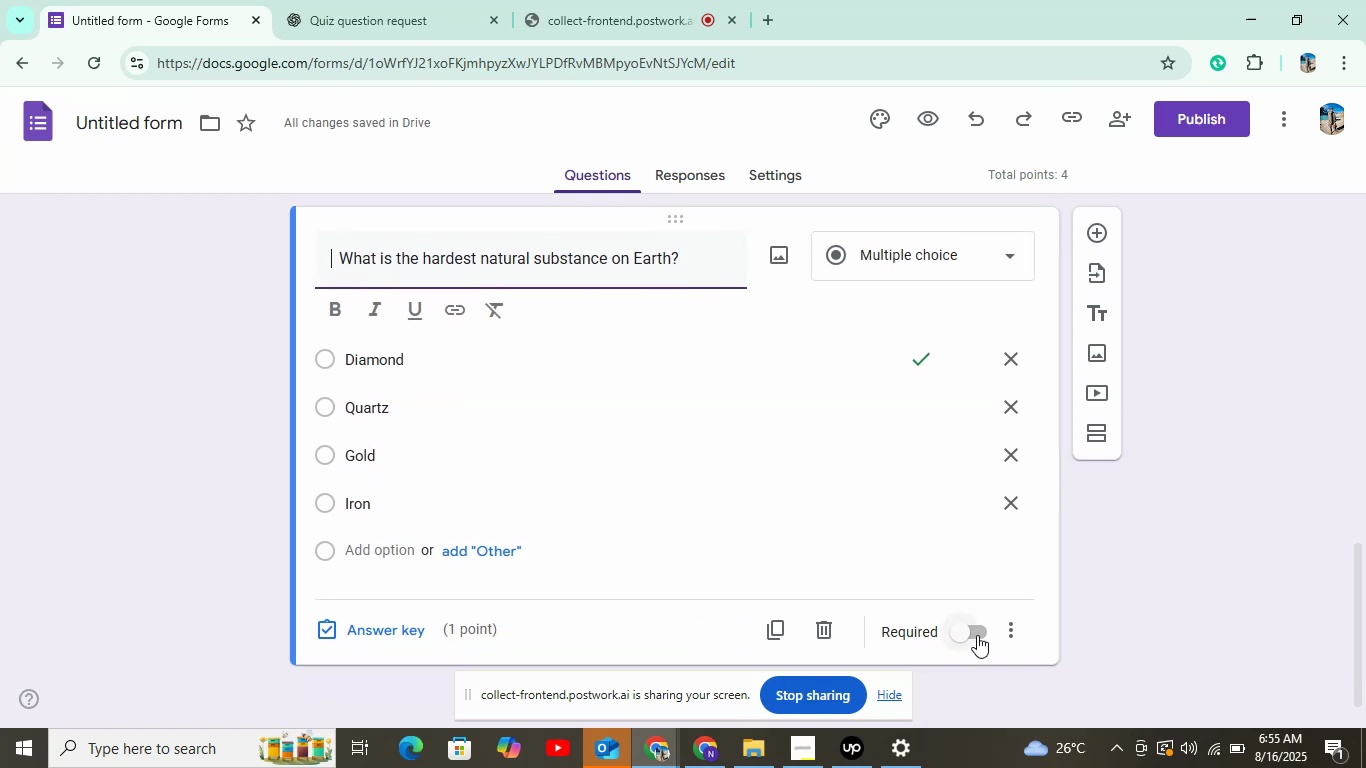 
left_click([977, 635])
 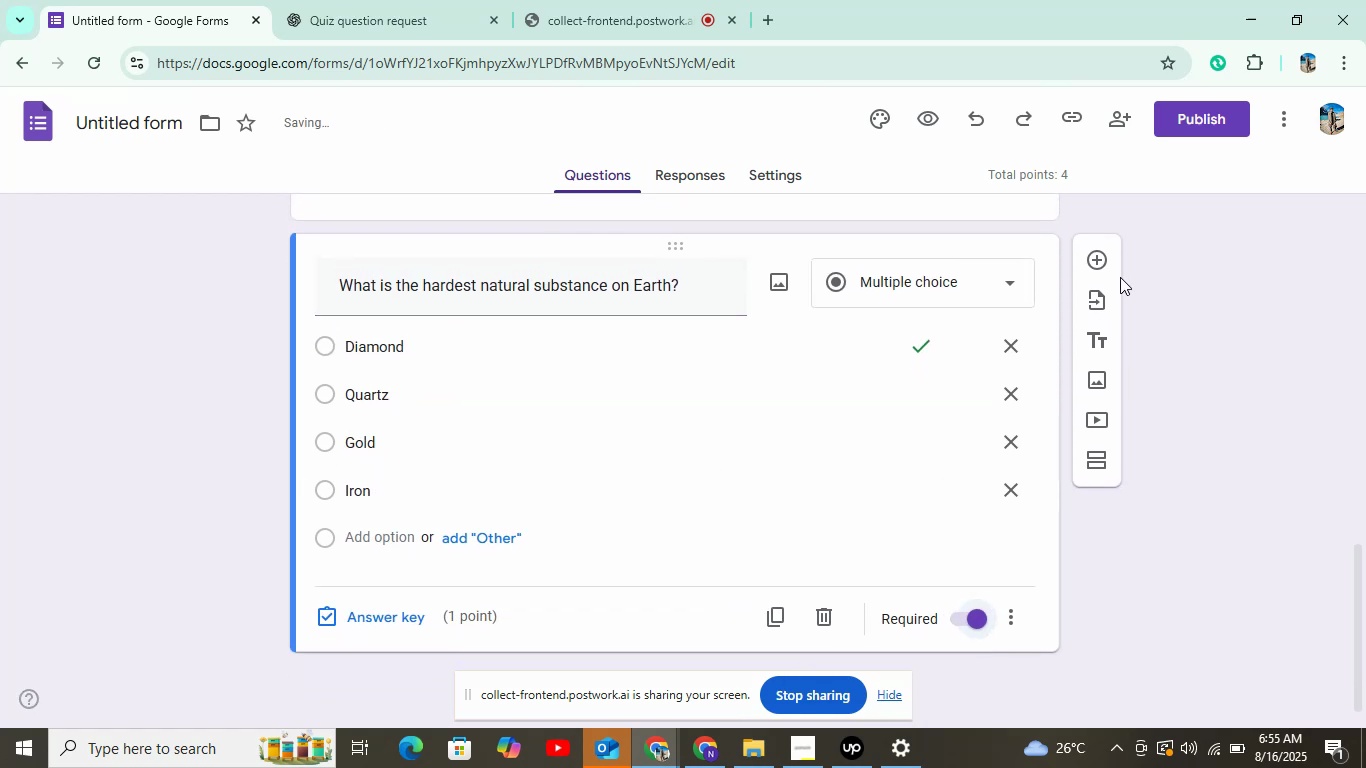 
left_click([1102, 269])
 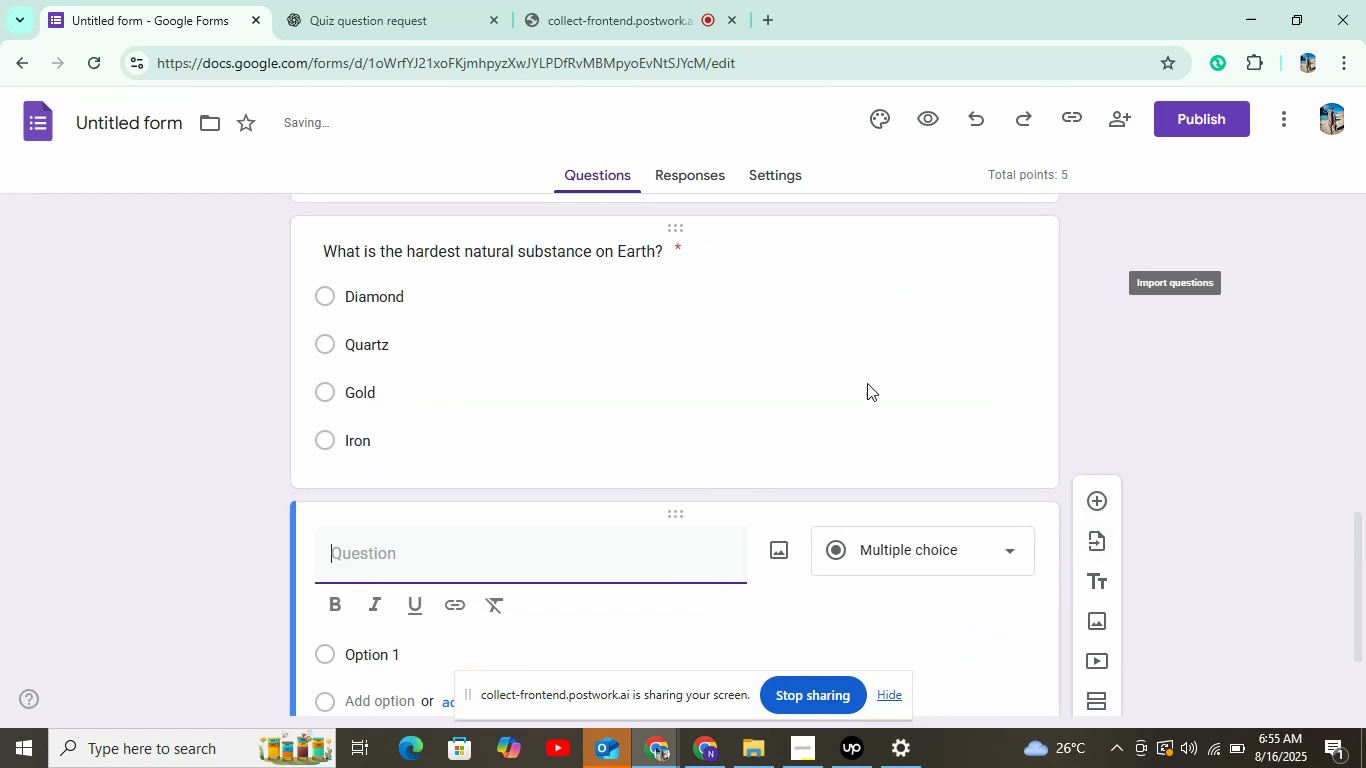 
scroll: coordinate [832, 409], scroll_direction: down, amount: 2.0
 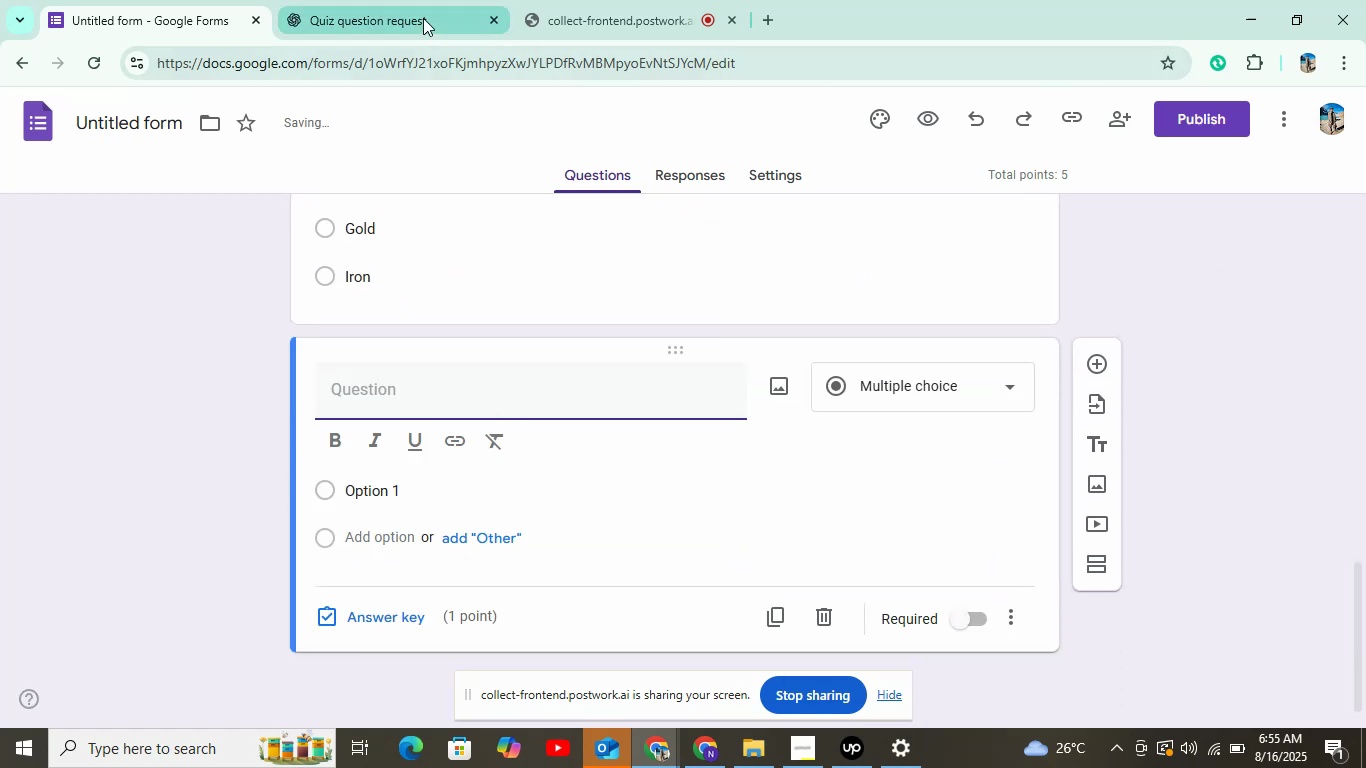 
left_click([423, 18])
 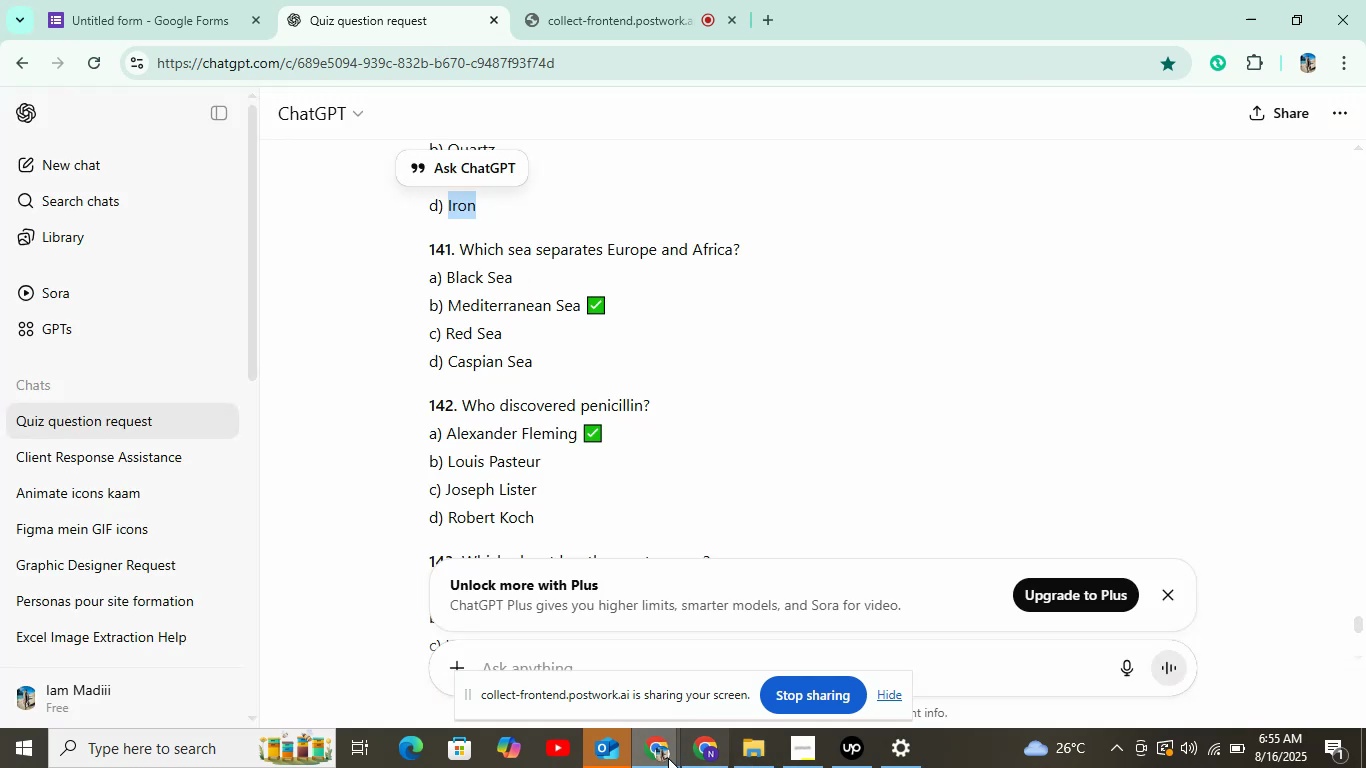 
left_click([607, 15])
 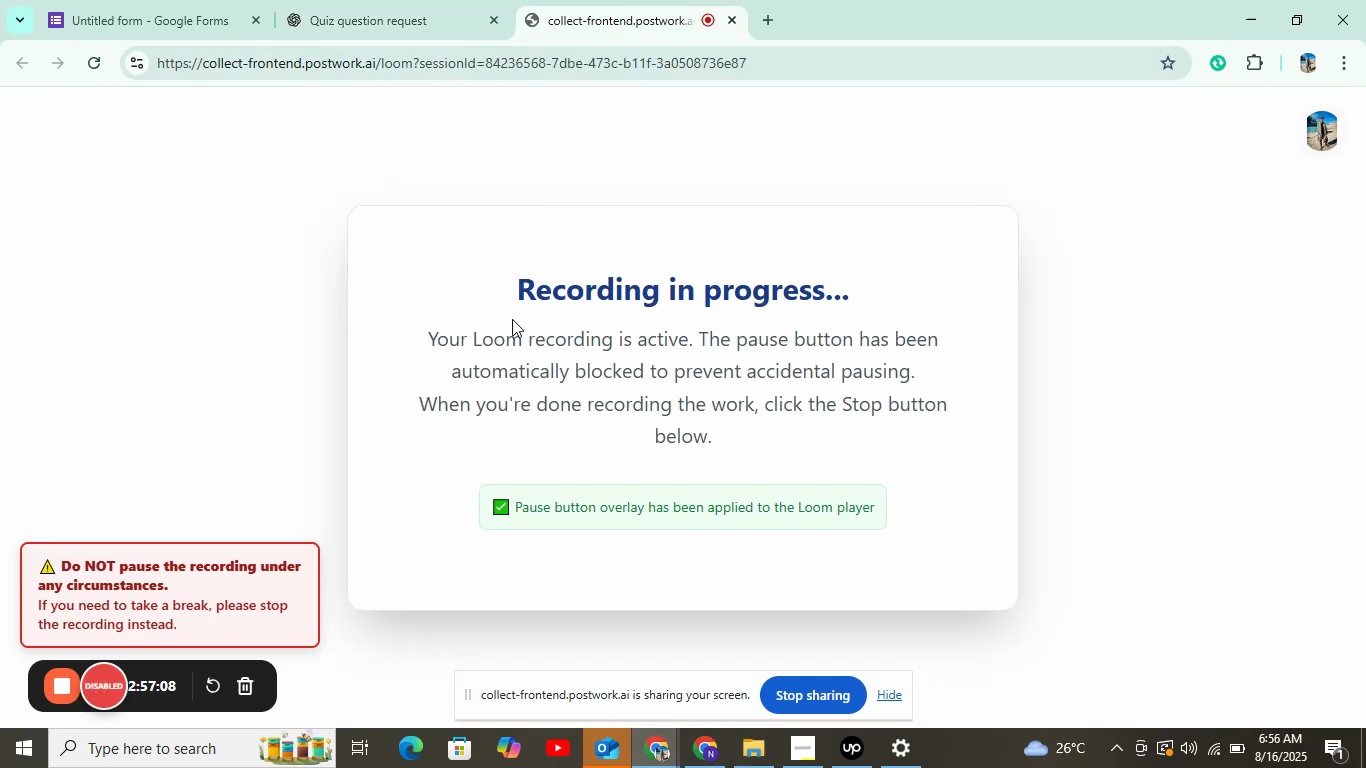 
wait(6.67)
 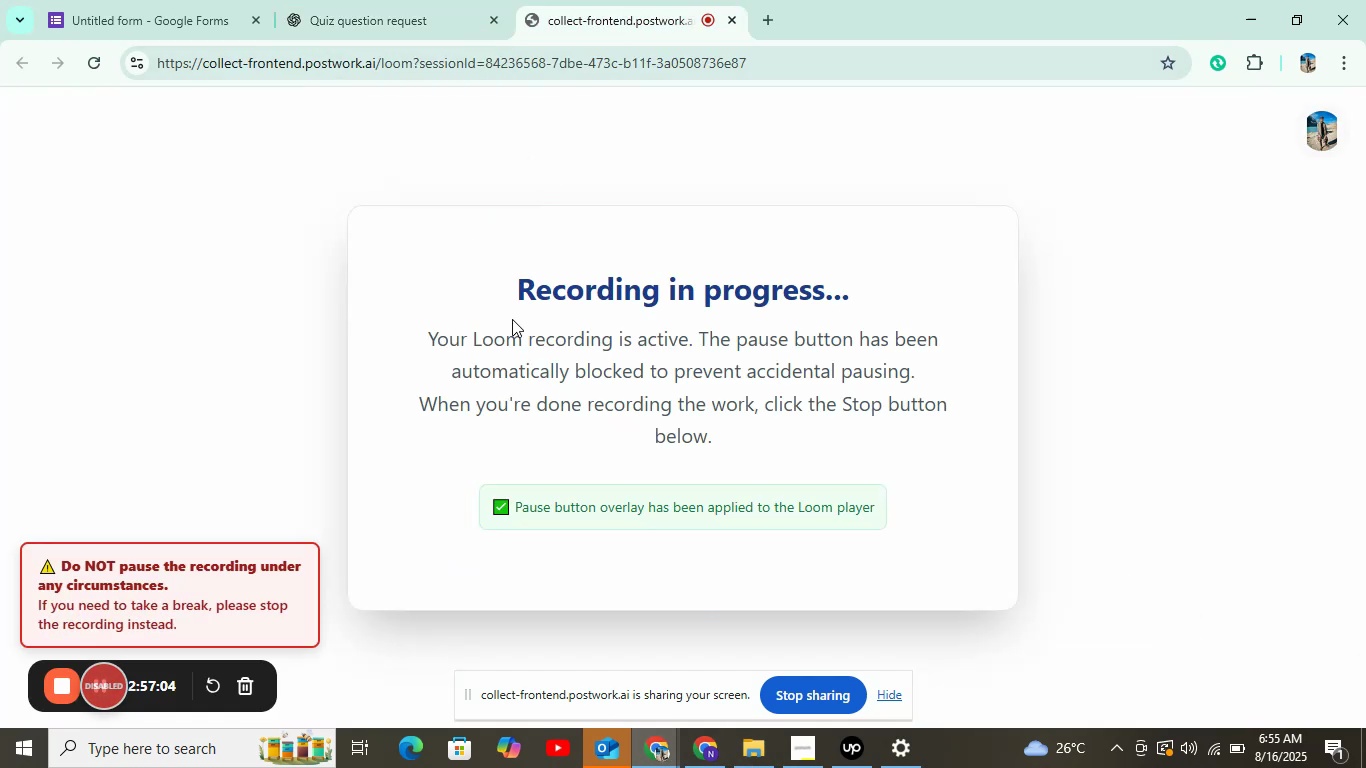 
left_click([413, 18])
 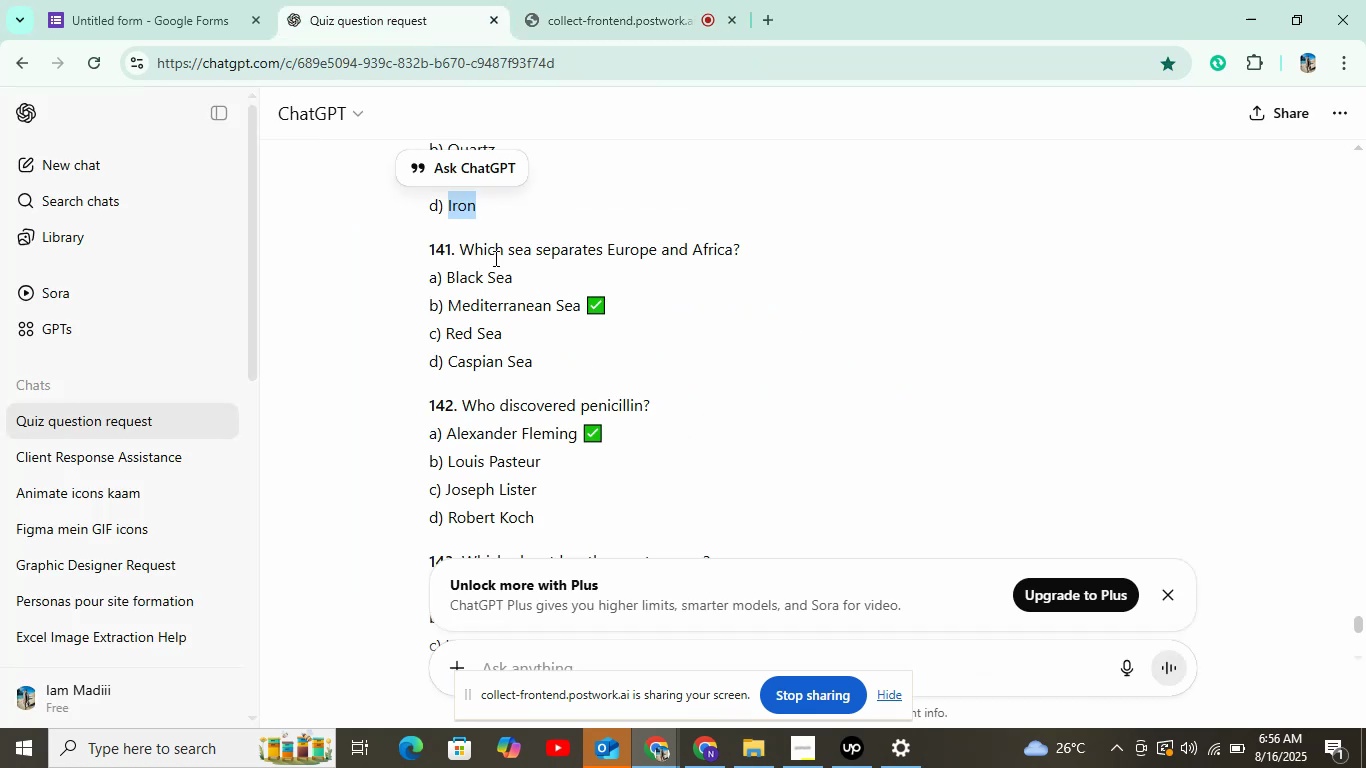 
left_click_drag(start_coordinate=[463, 248], to_coordinate=[778, 256])
 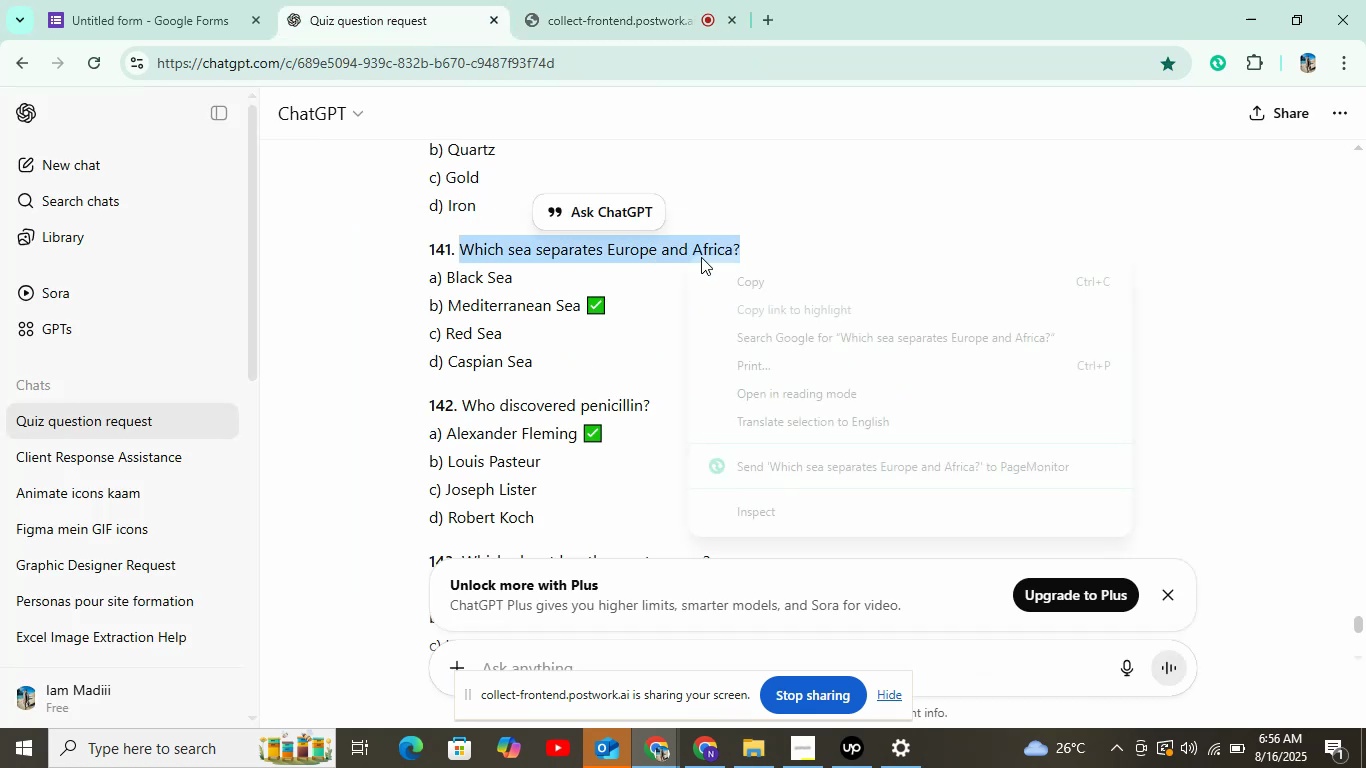 
right_click([689, 255])
 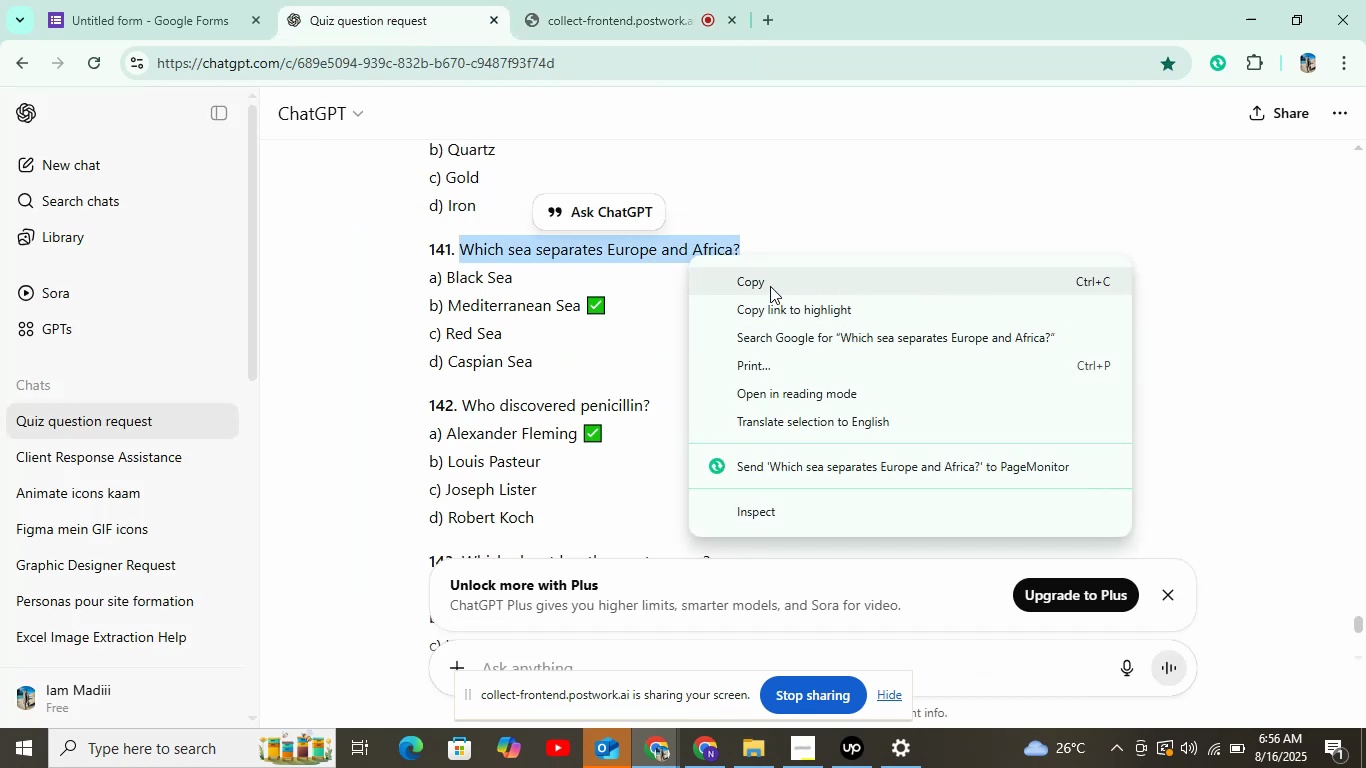 
left_click([770, 286])
 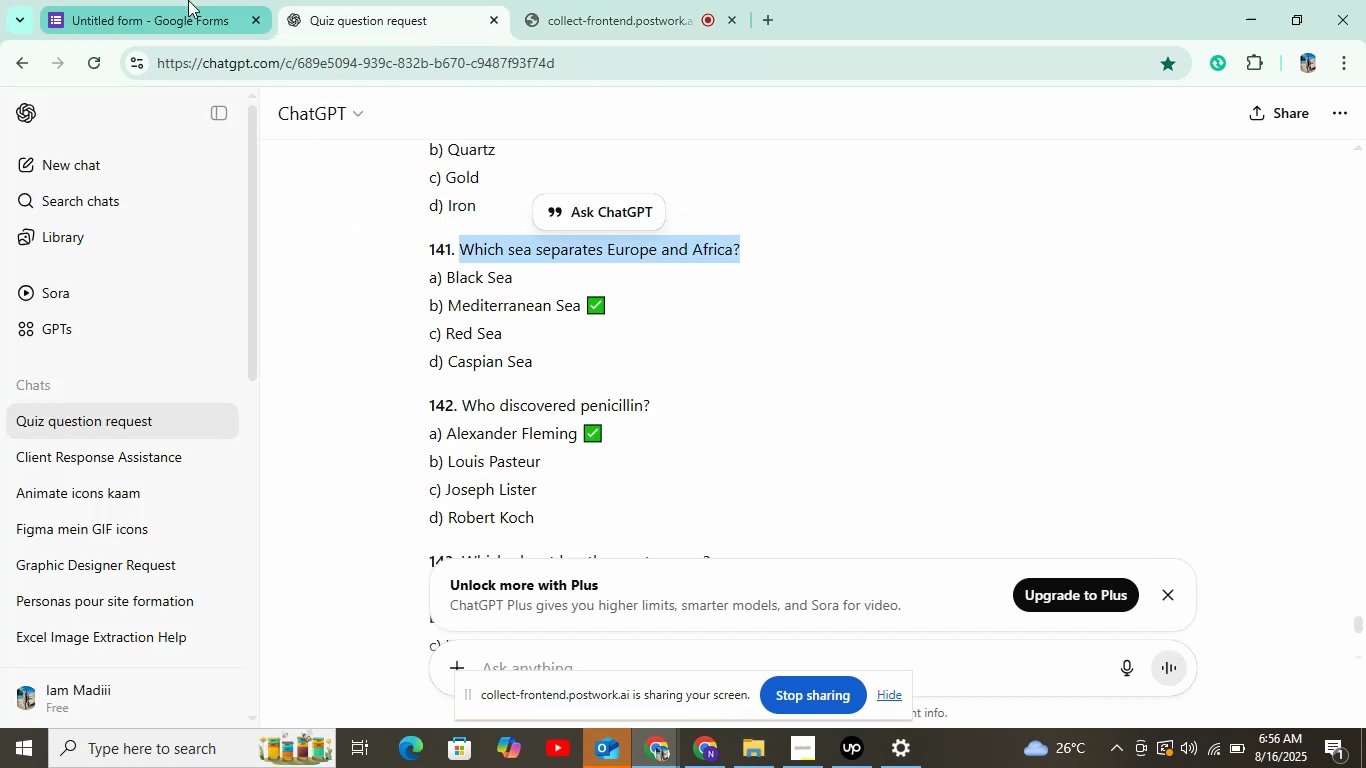 
left_click([188, 0])
 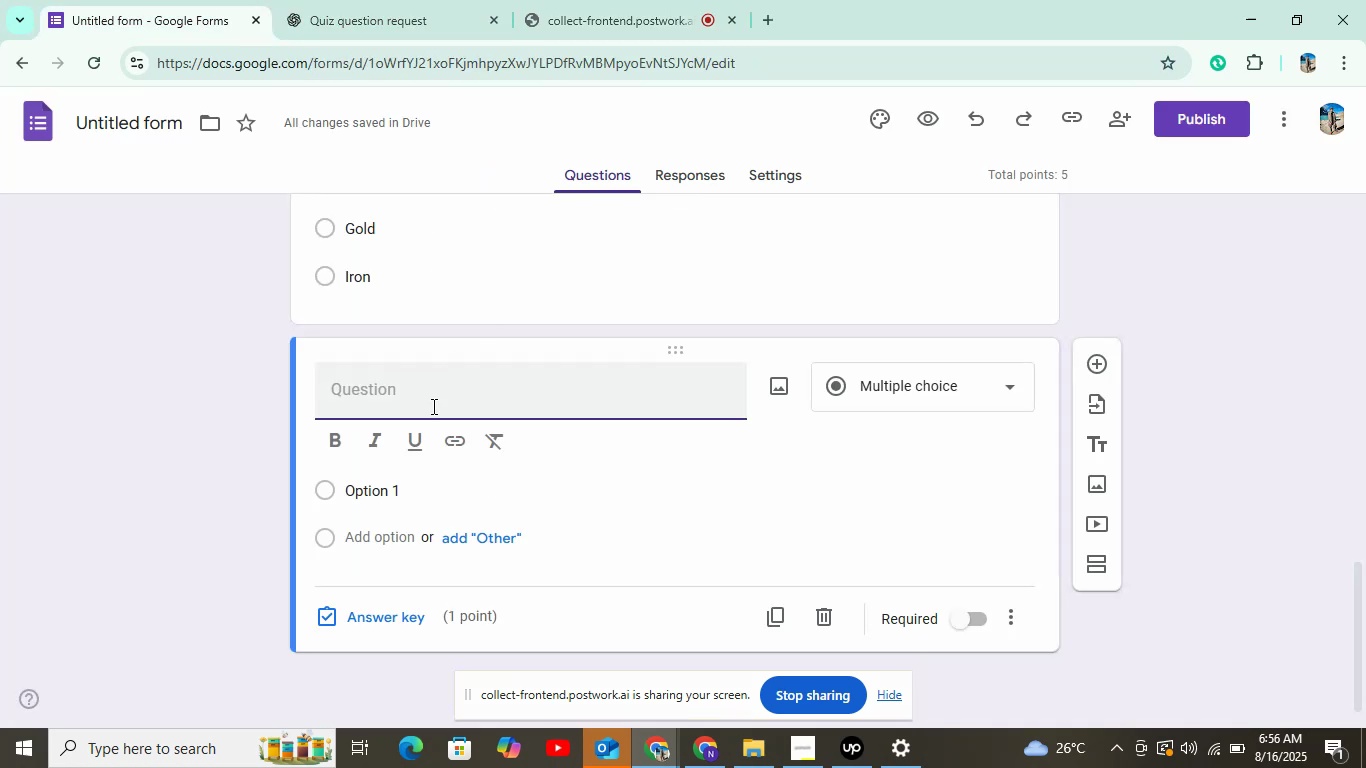 
right_click([432, 406])
 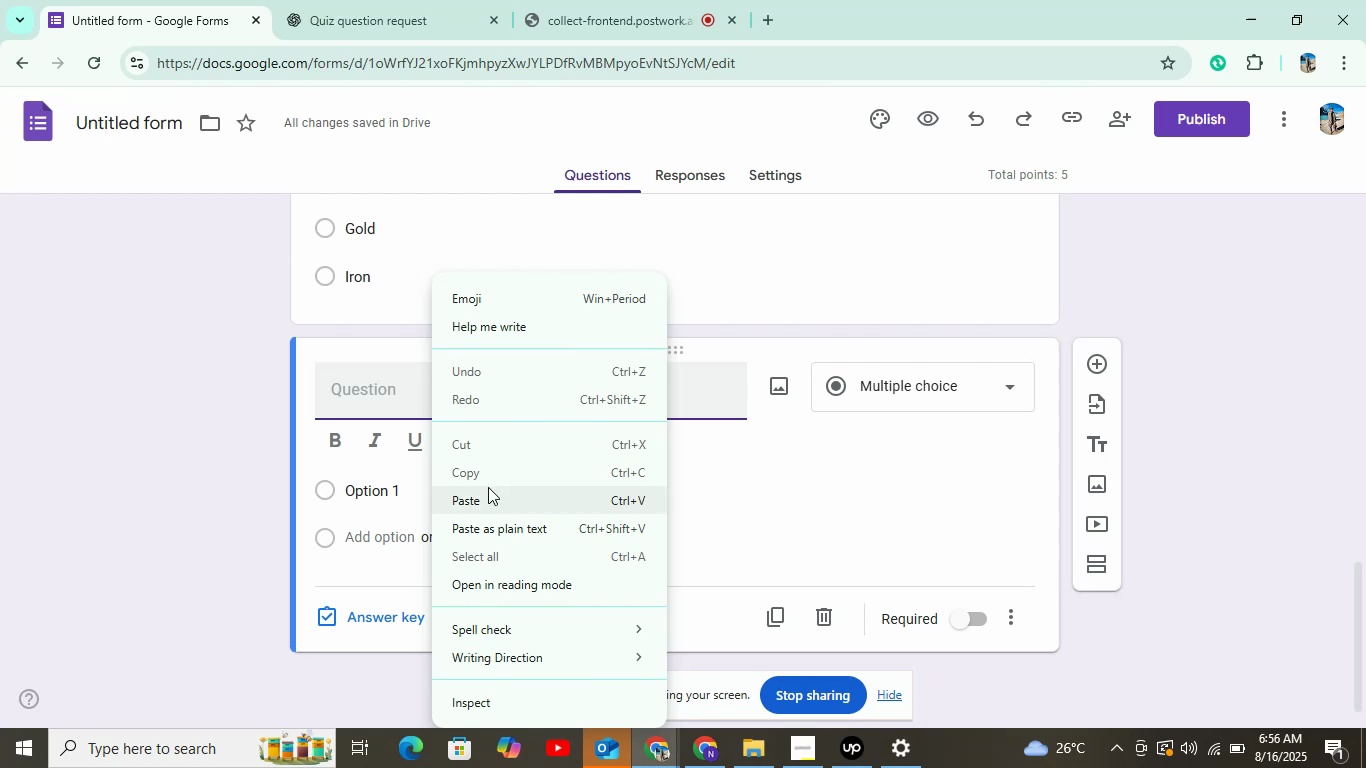 
left_click([488, 489])
 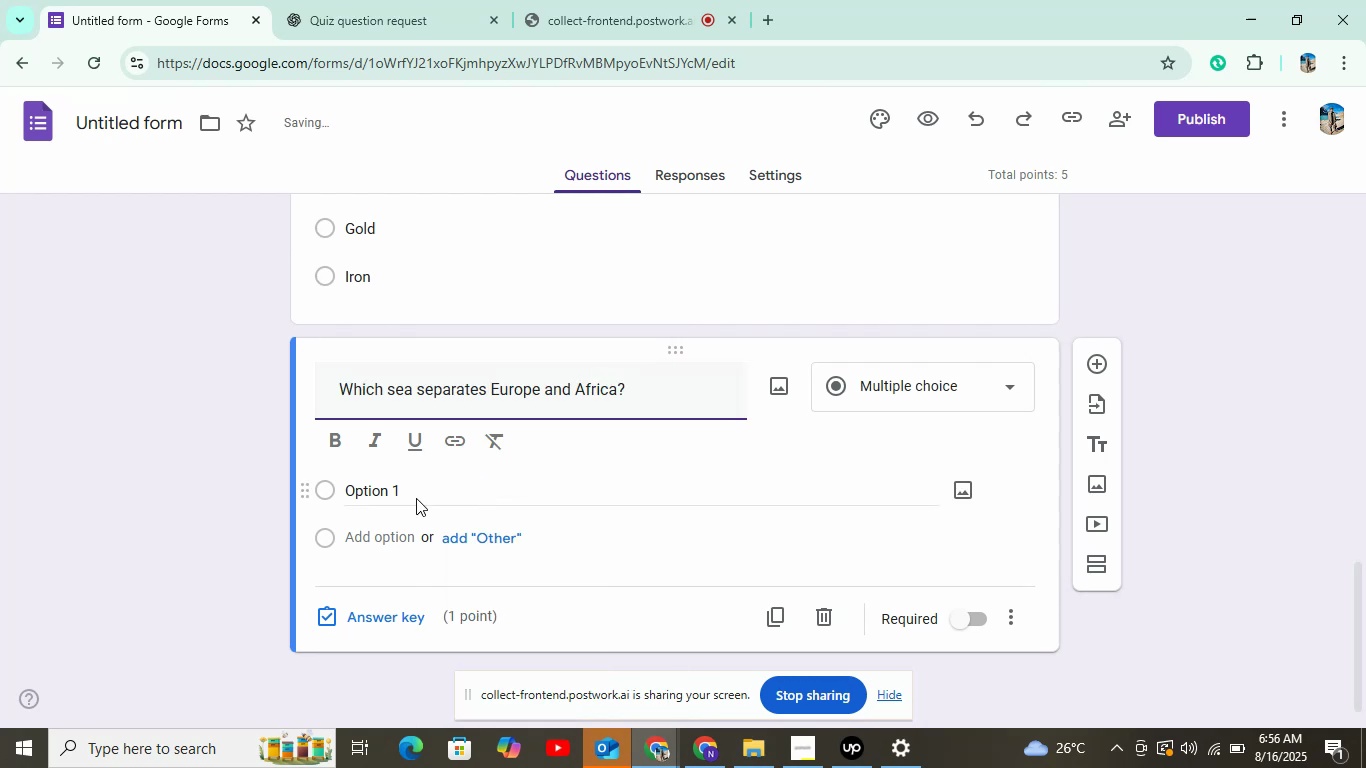 
left_click([416, 498])
 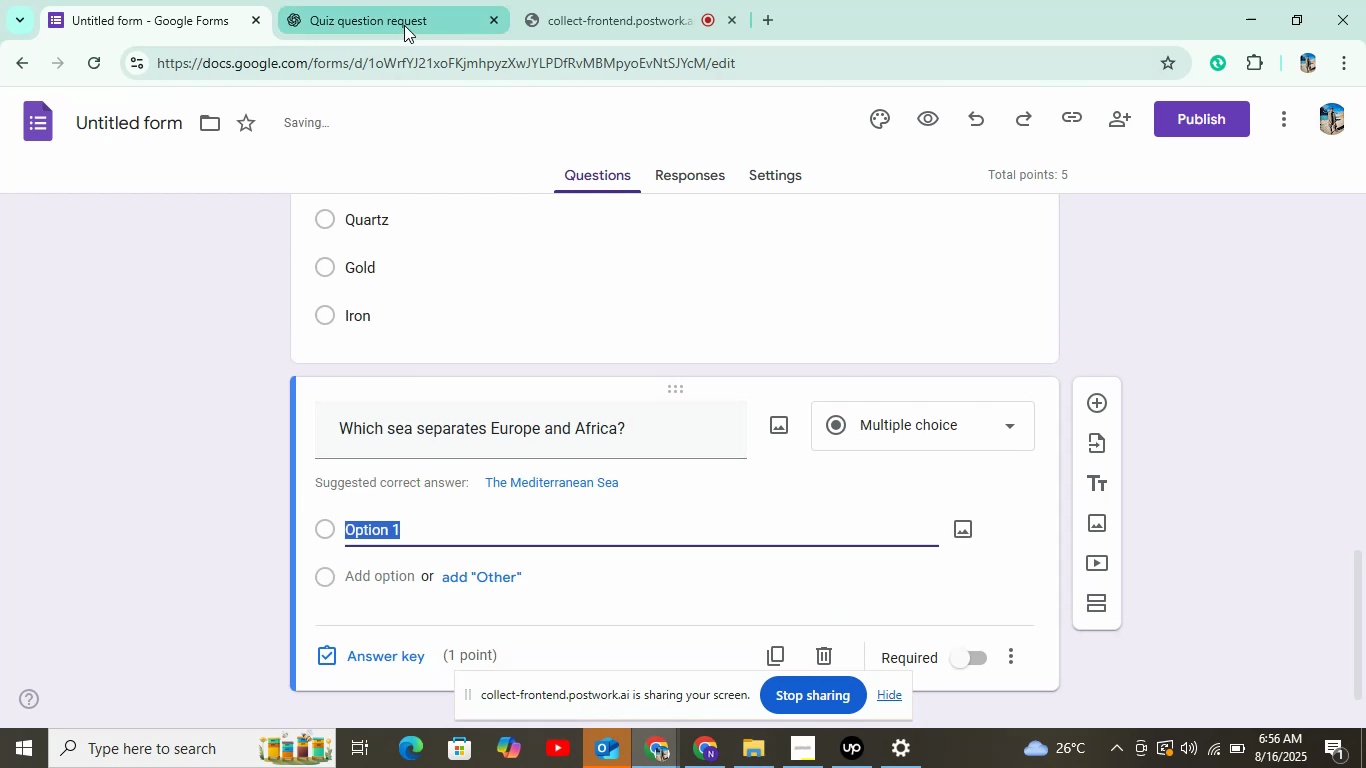 
left_click([404, 25])
 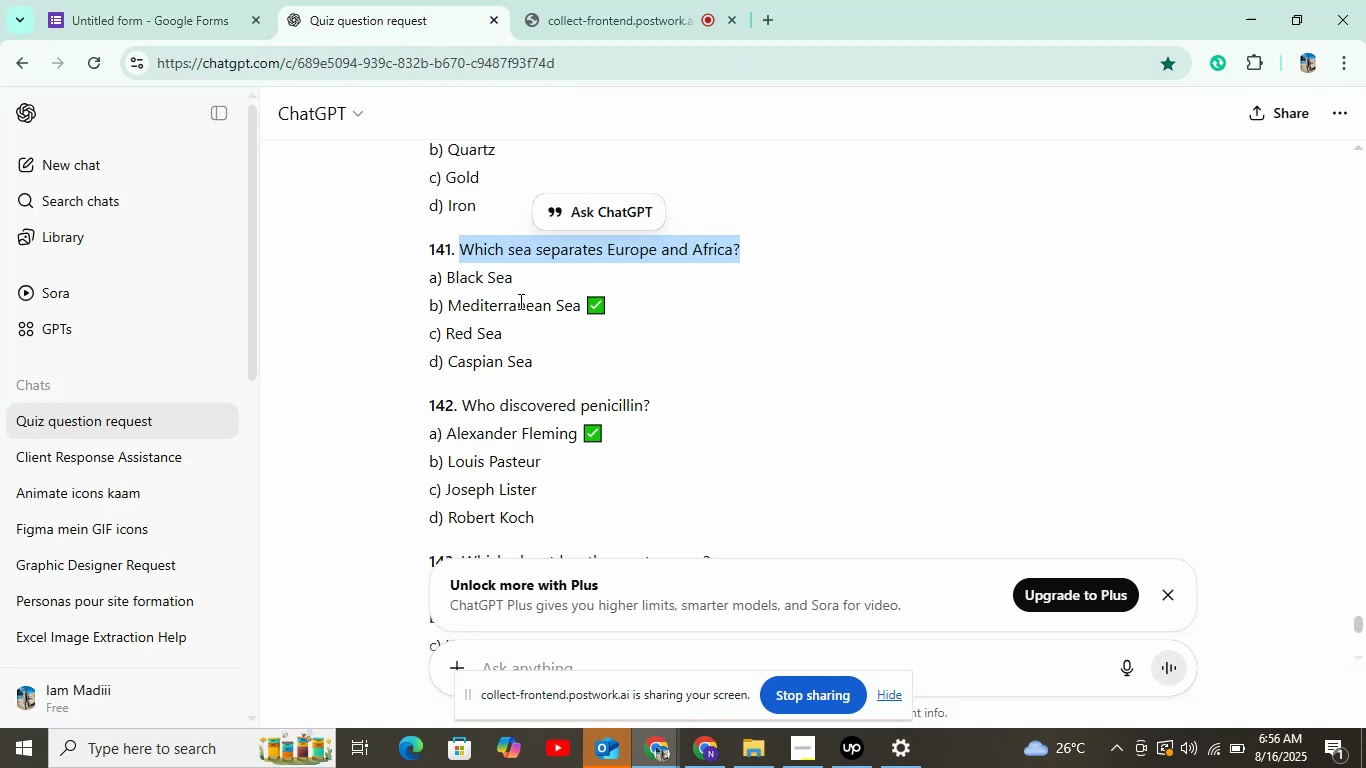 
wait(5.25)
 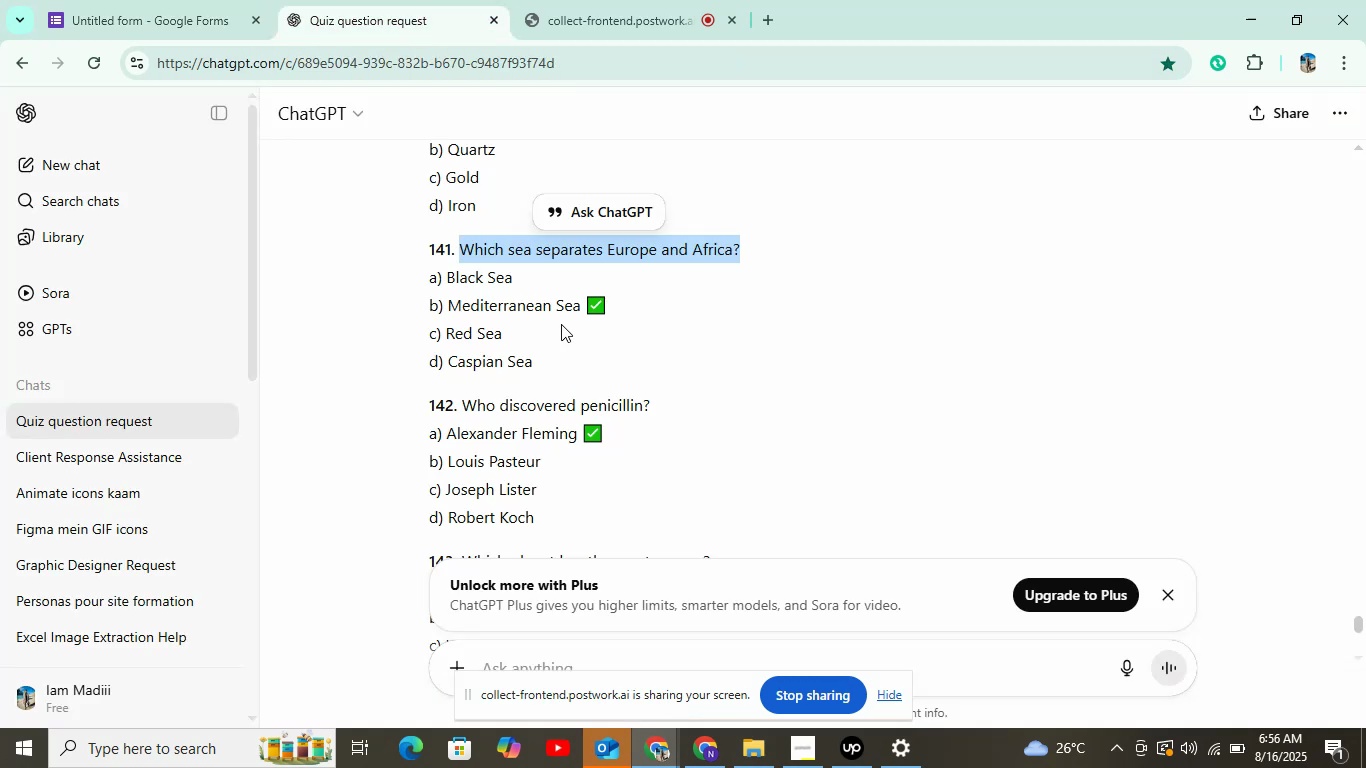 
left_click_drag(start_coordinate=[451, 278], to_coordinate=[521, 278])
 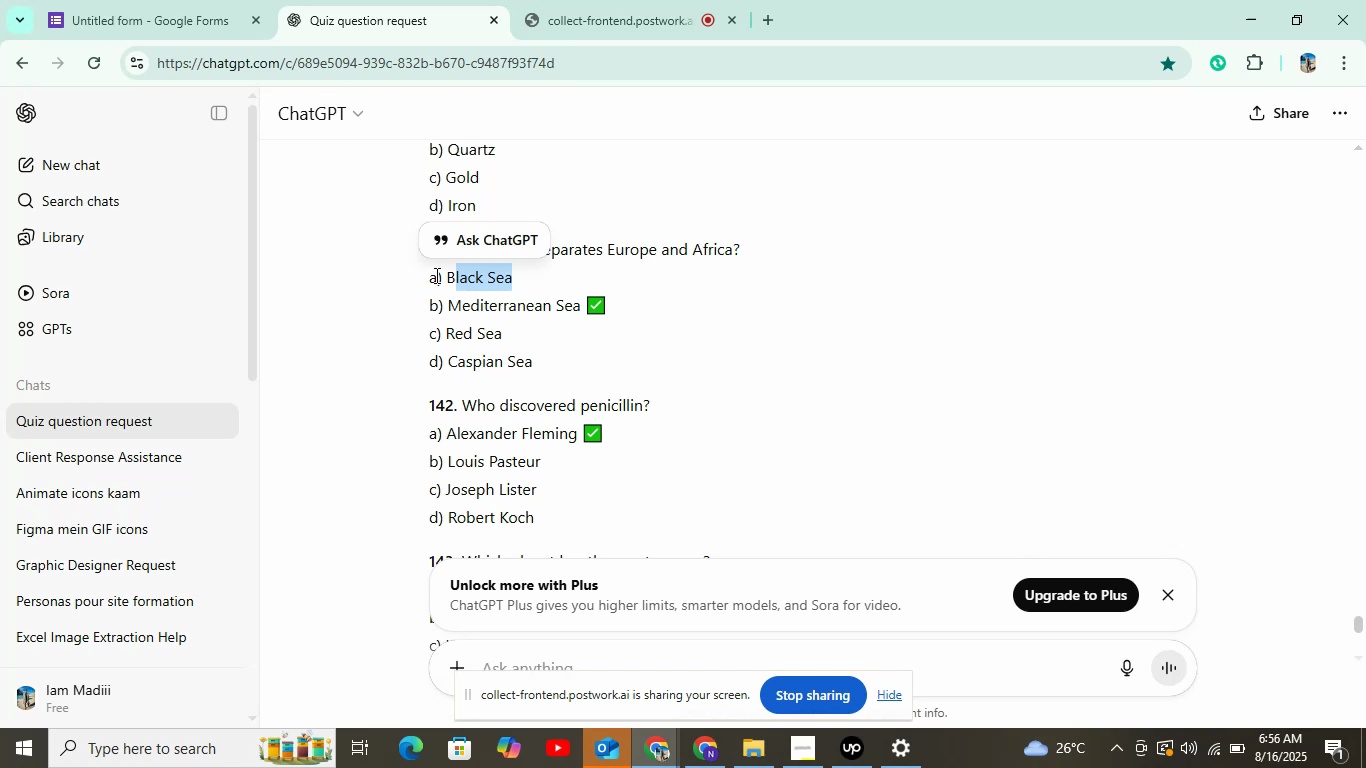 
left_click_drag(start_coordinate=[447, 274], to_coordinate=[543, 280])
 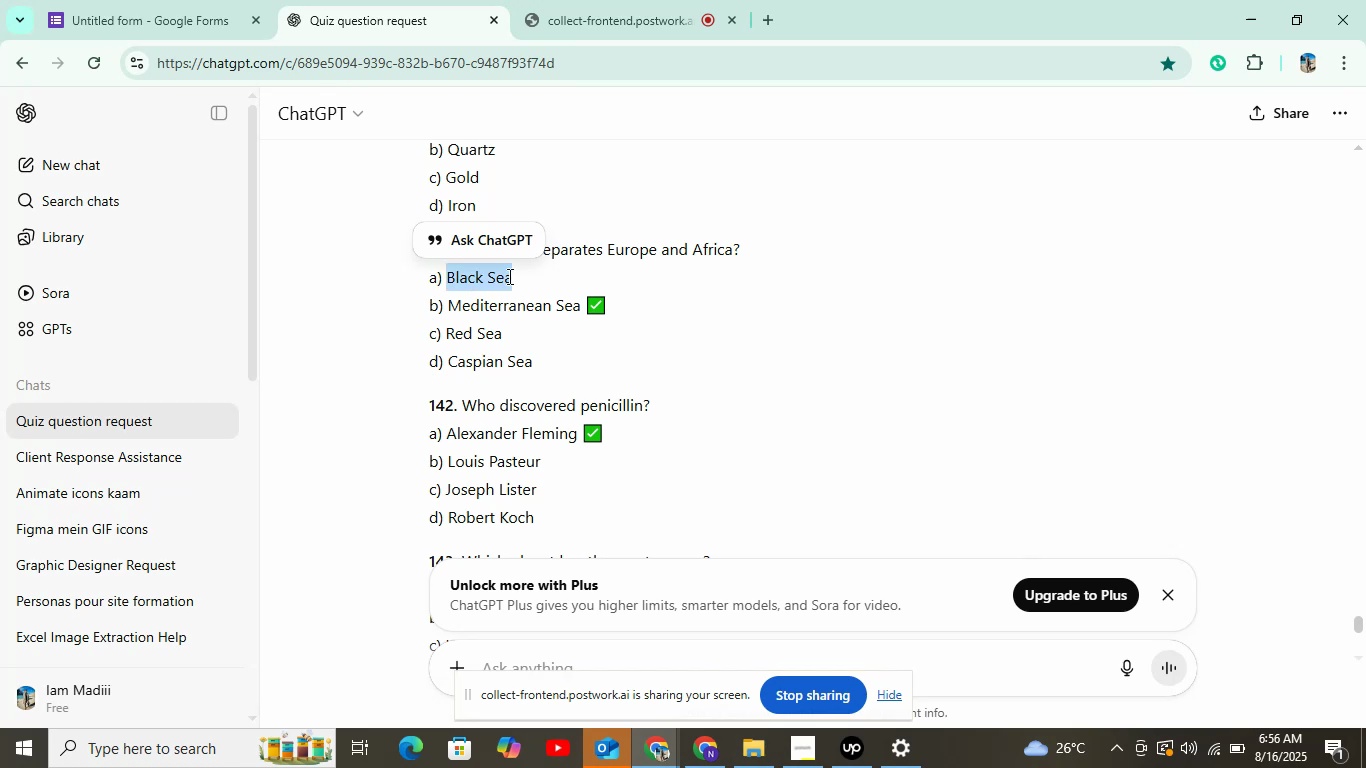 
right_click([508, 276])
 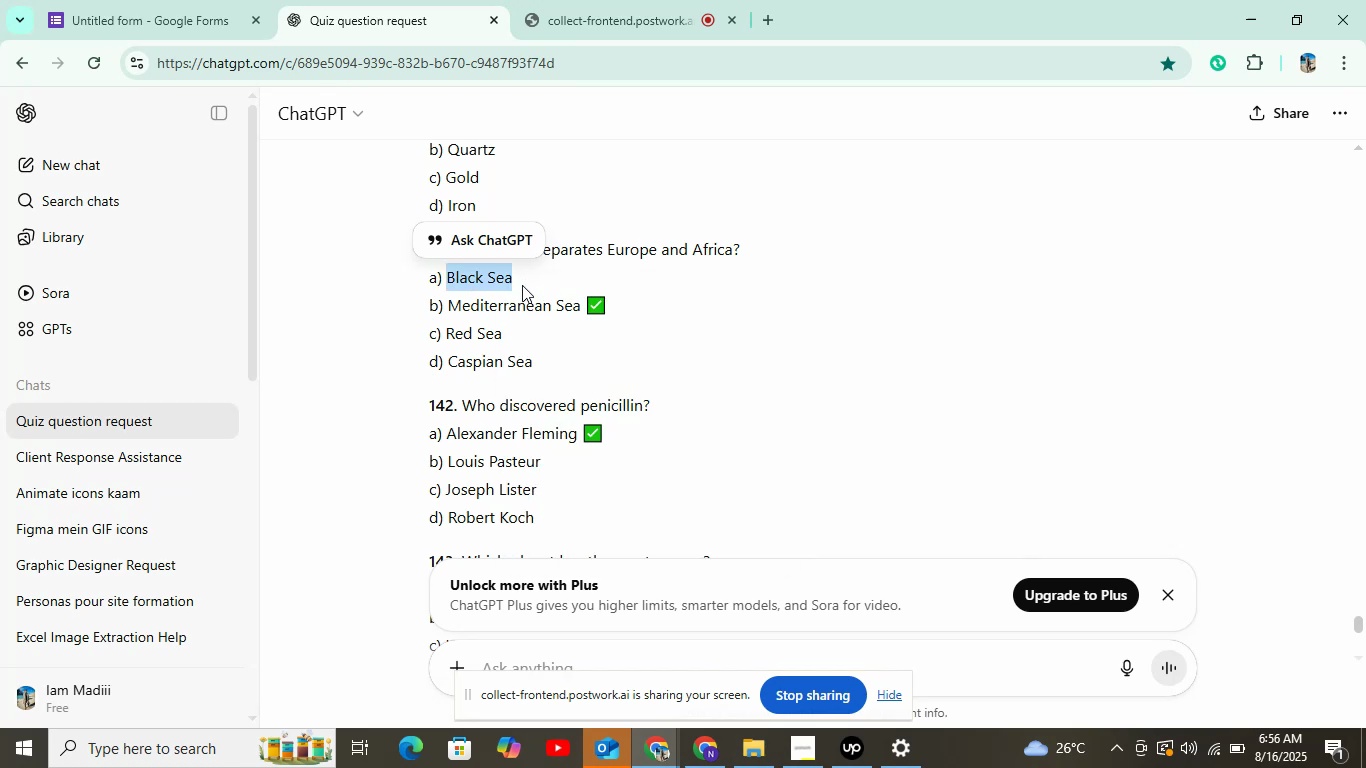 
right_click([522, 285])
 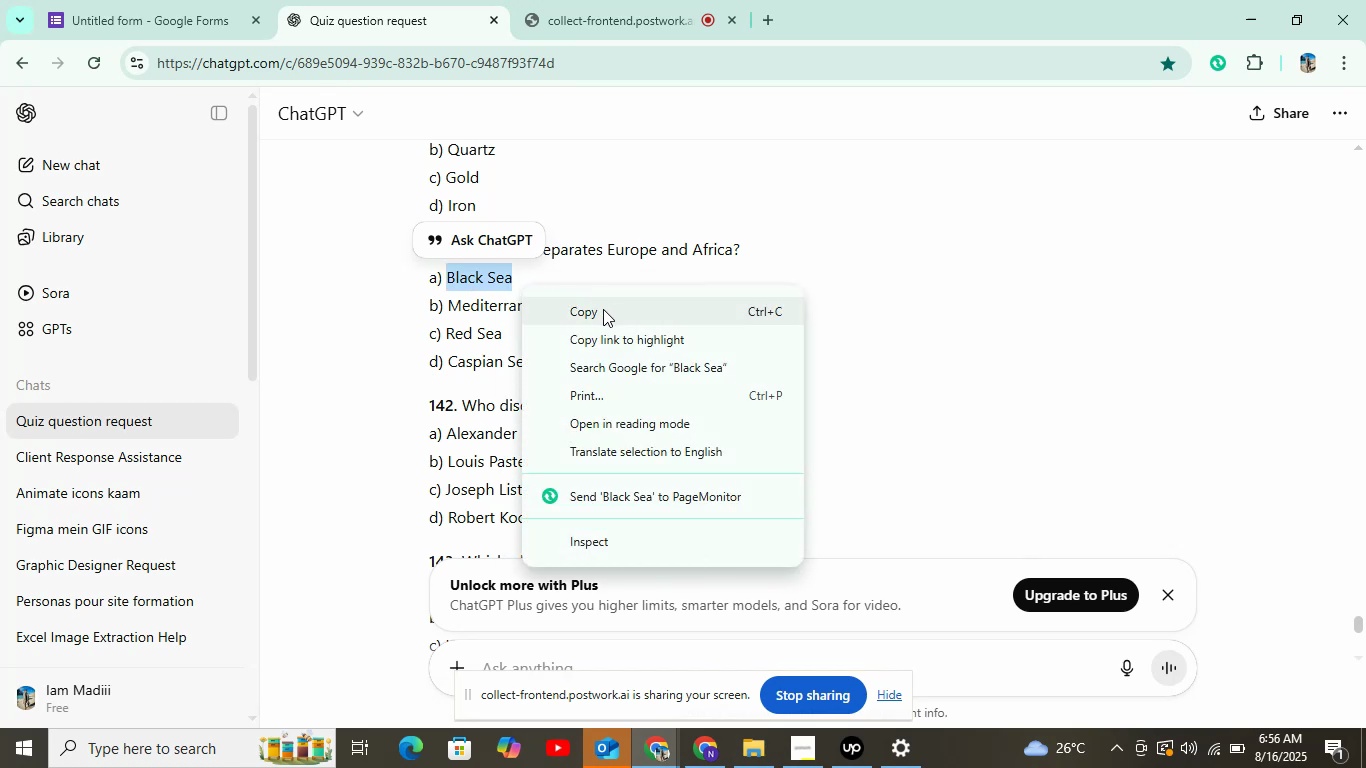 
left_click([603, 309])
 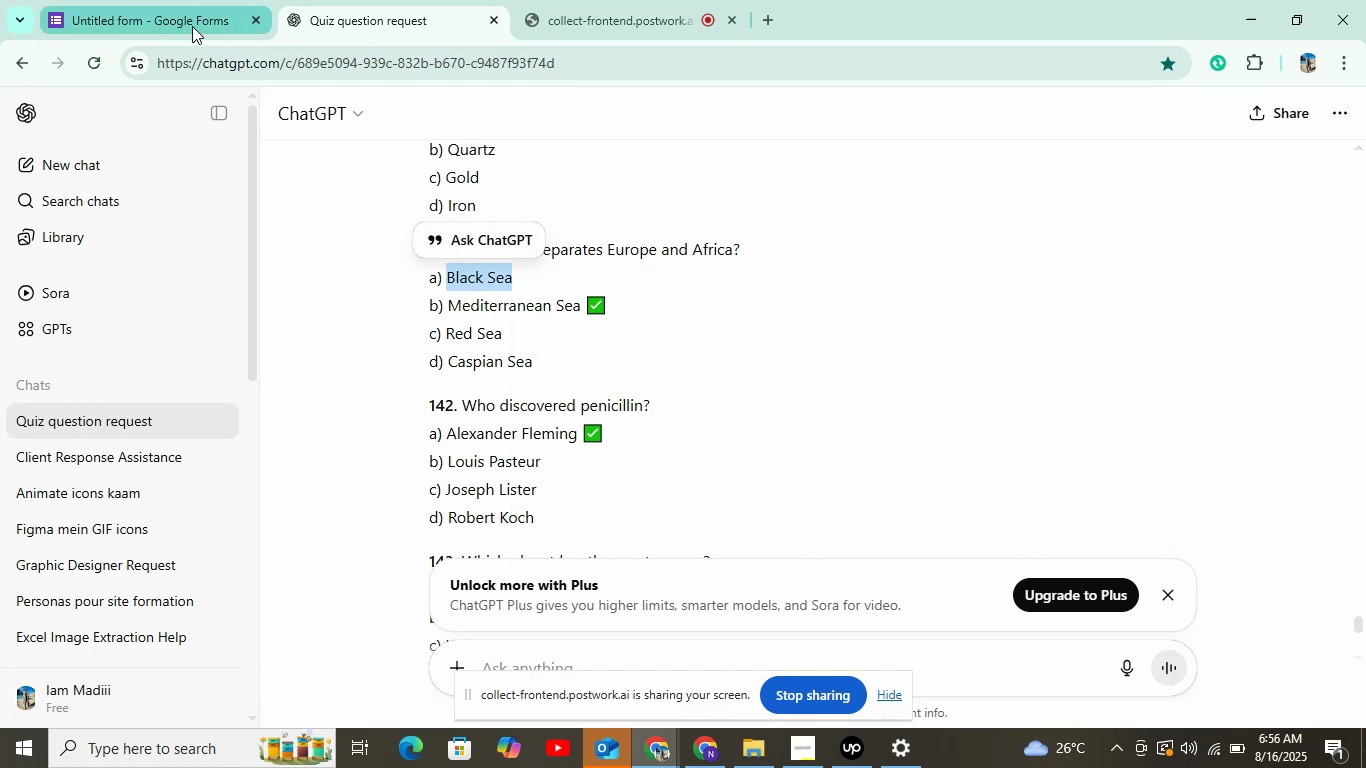 
left_click([192, 26])
 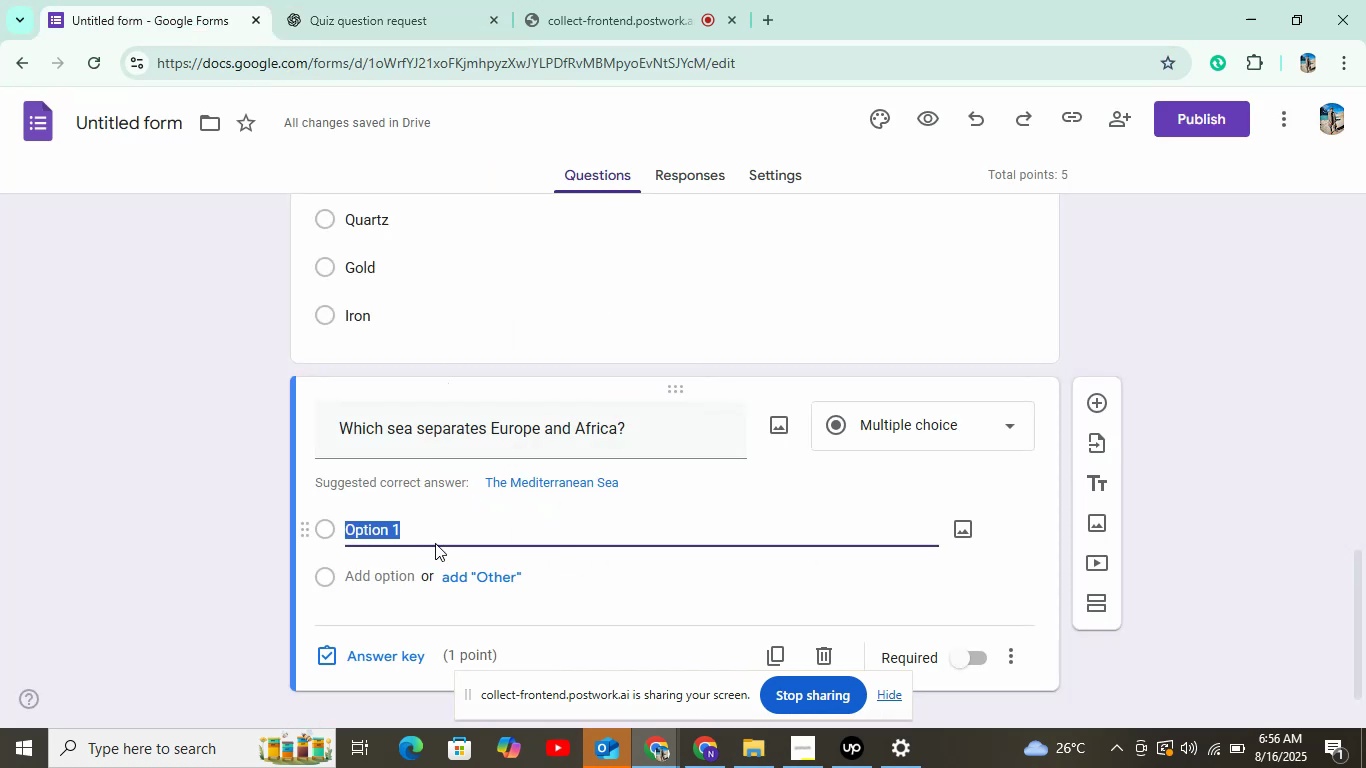 
left_click([435, 543])
 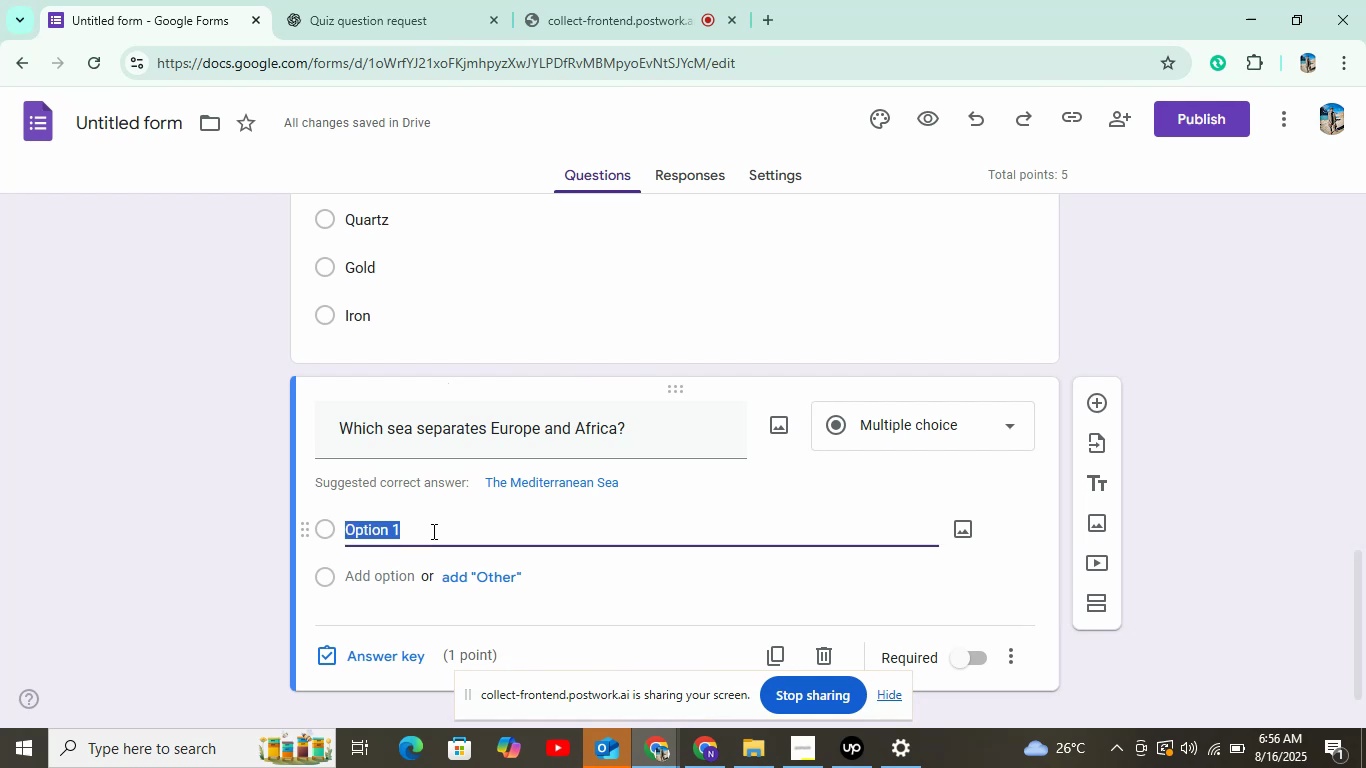 
right_click([432, 531])
 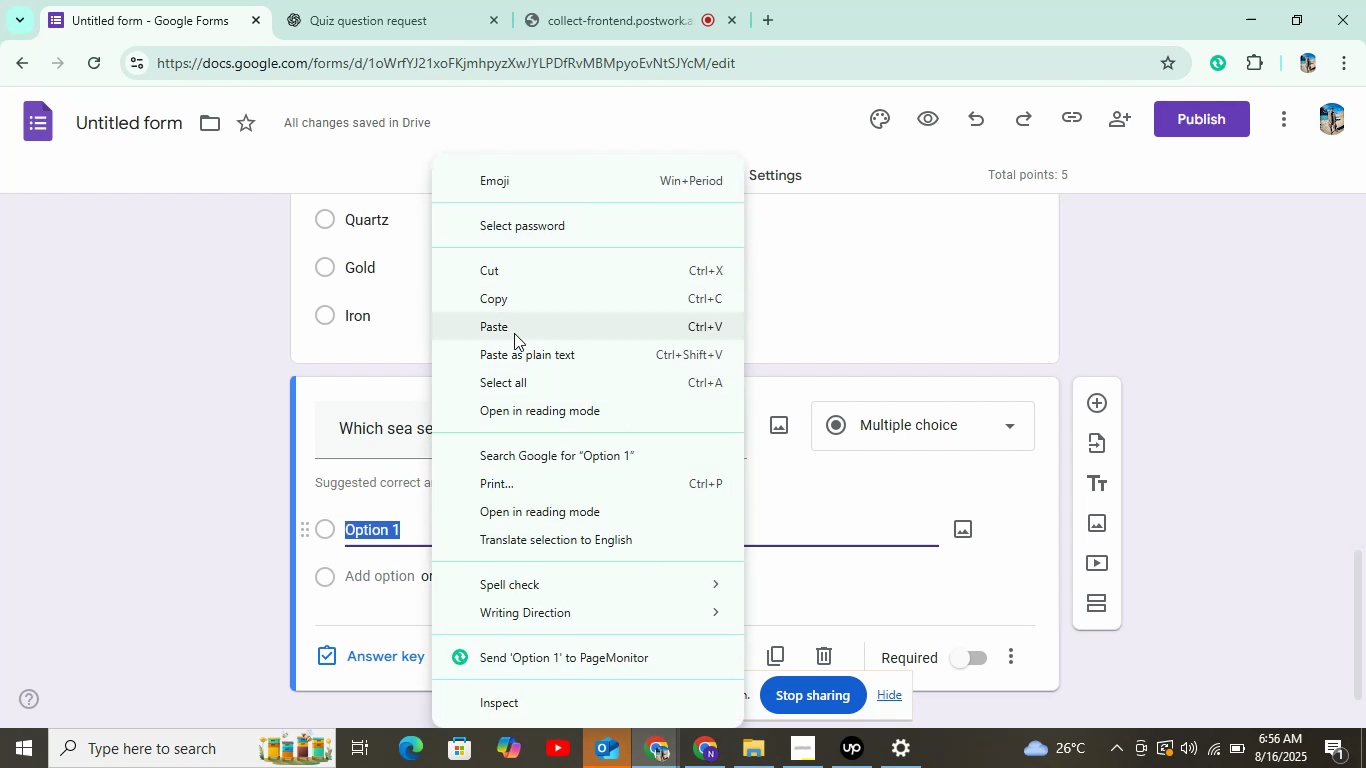 
left_click([514, 333])
 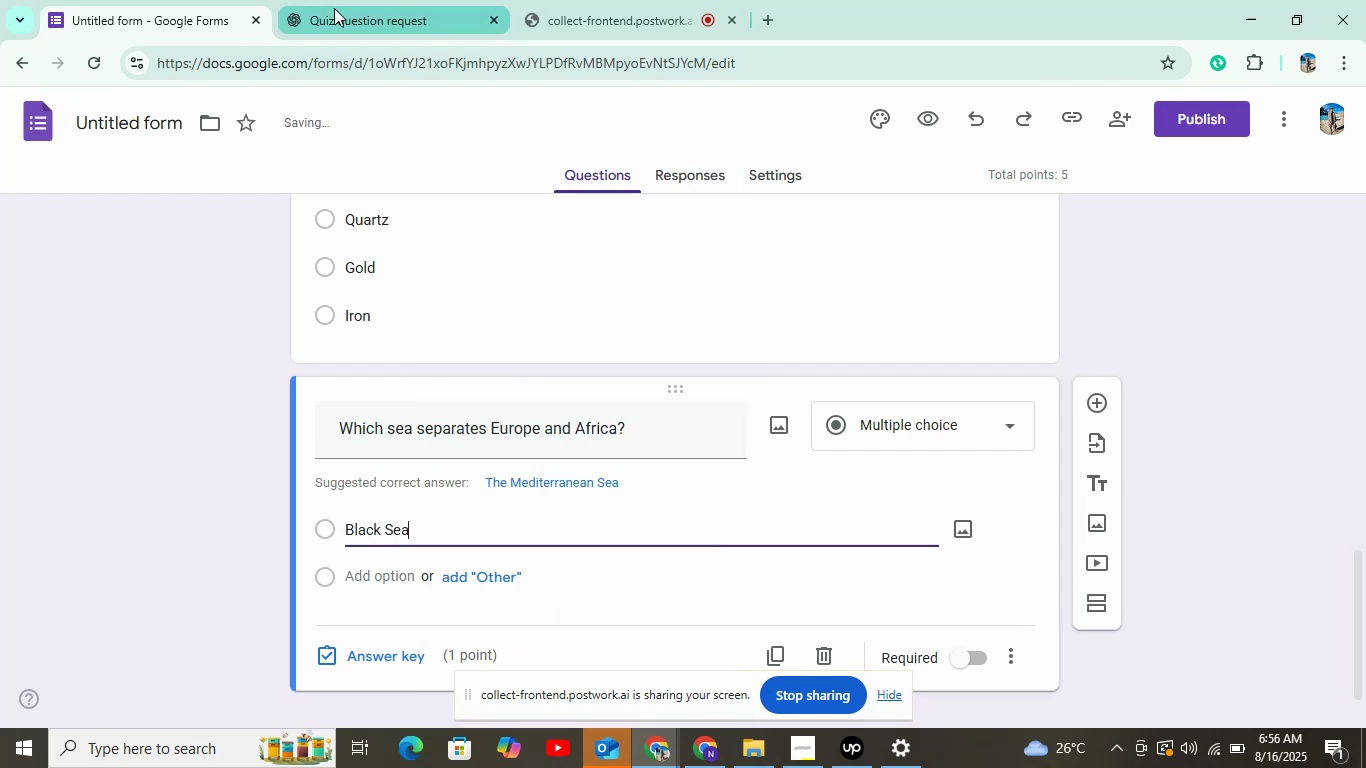 
left_click([334, 8])
 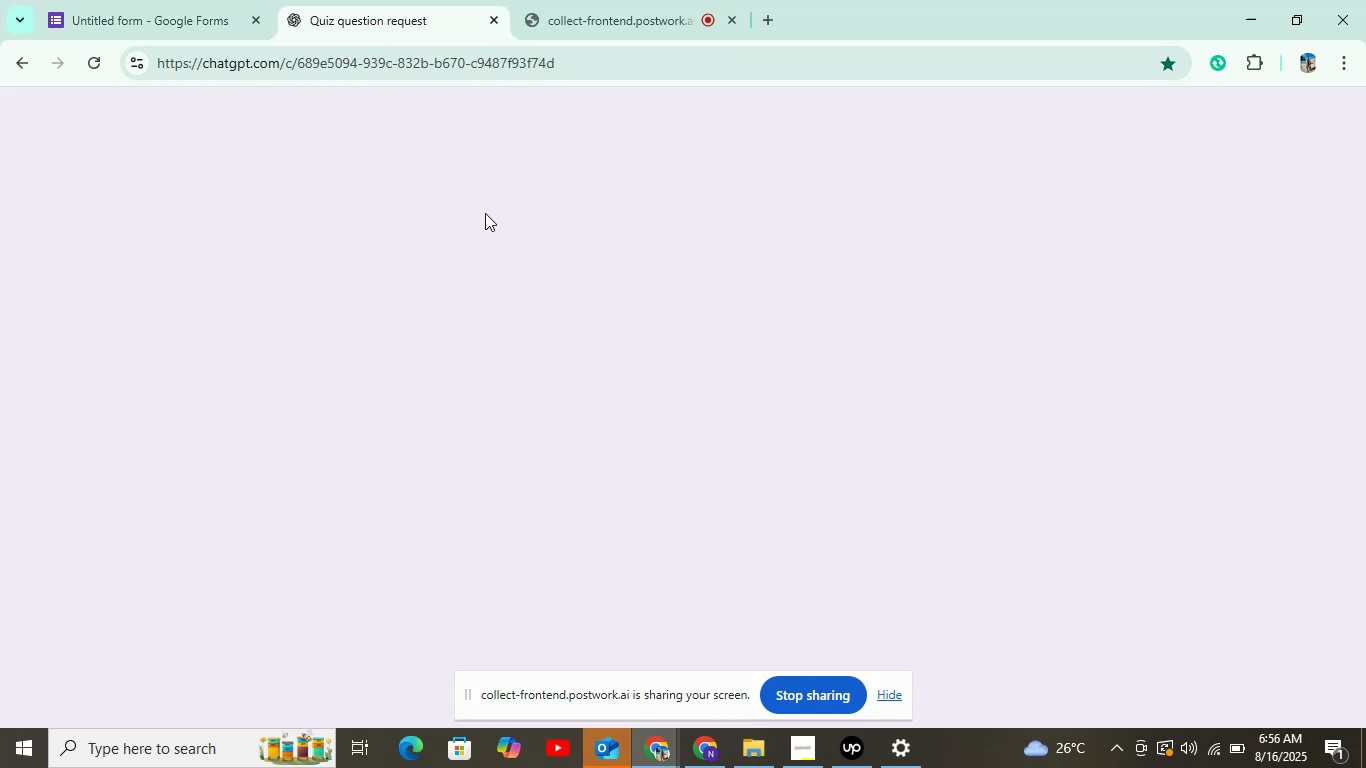 
mouse_move([489, 224])
 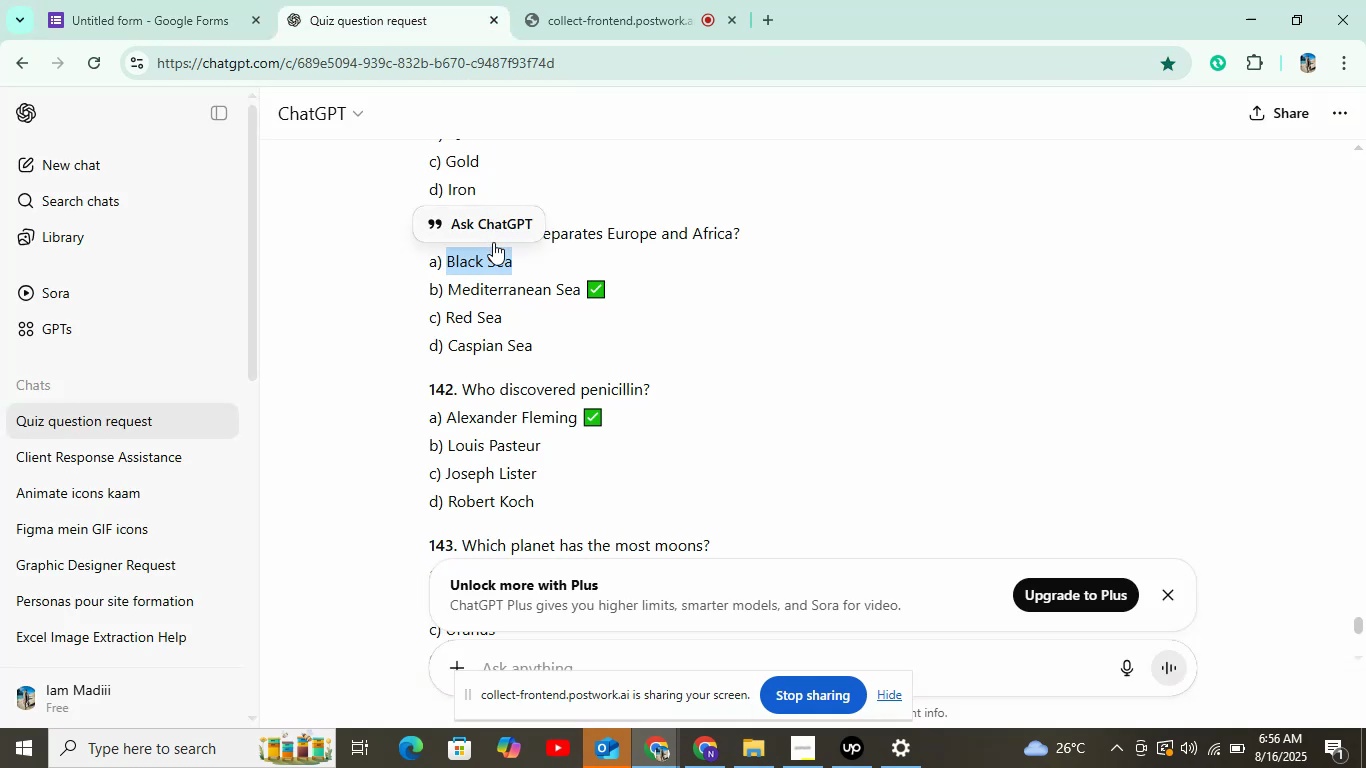 
scroll: coordinate [493, 242], scroll_direction: down, amount: 1.0
 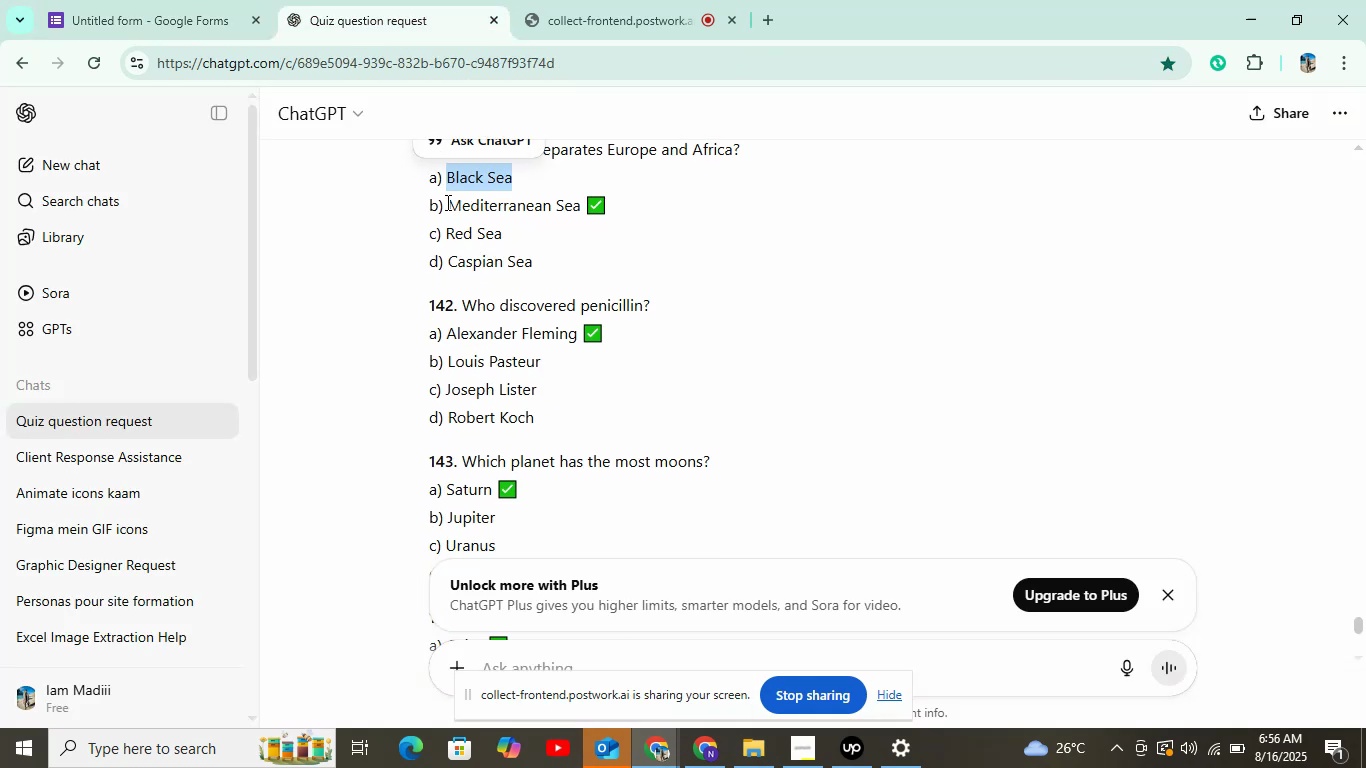 
left_click_drag(start_coordinate=[443, 202], to_coordinate=[583, 204])
 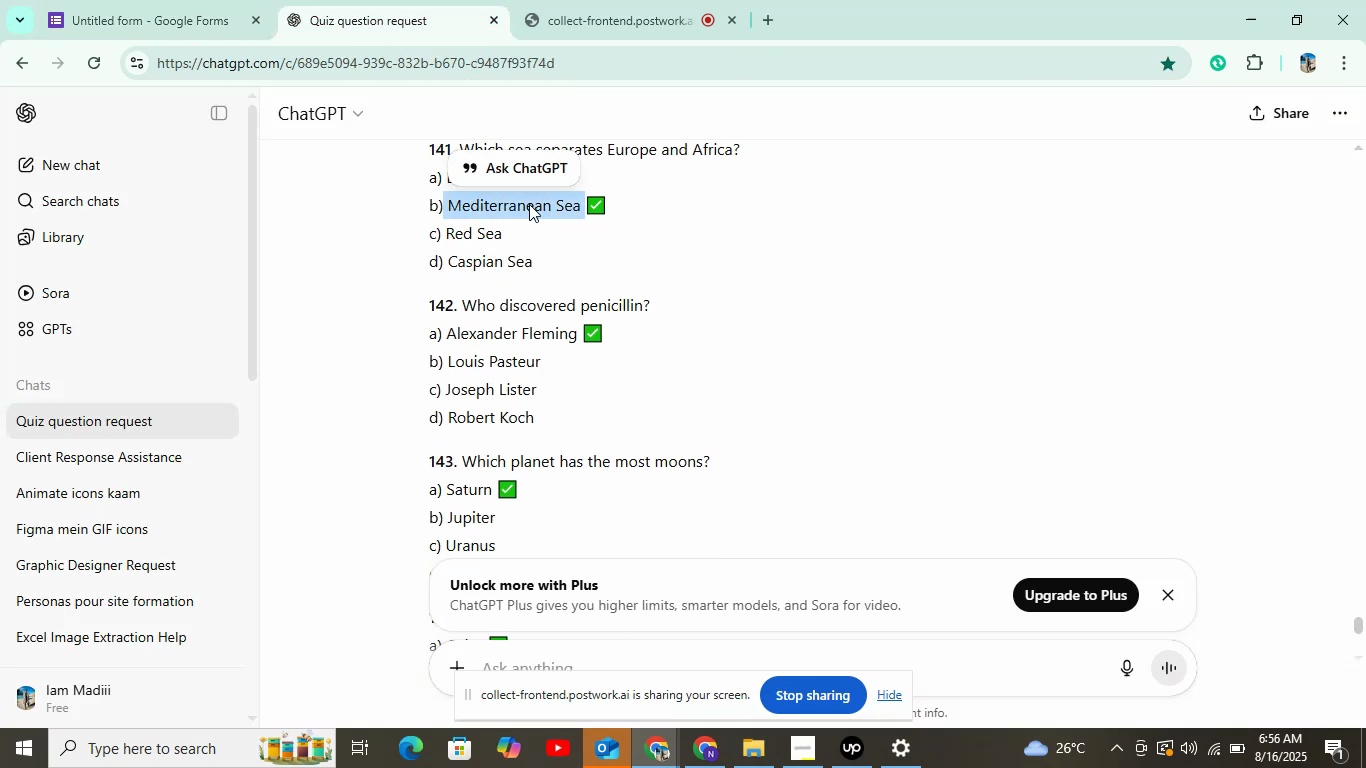 
right_click([529, 204])
 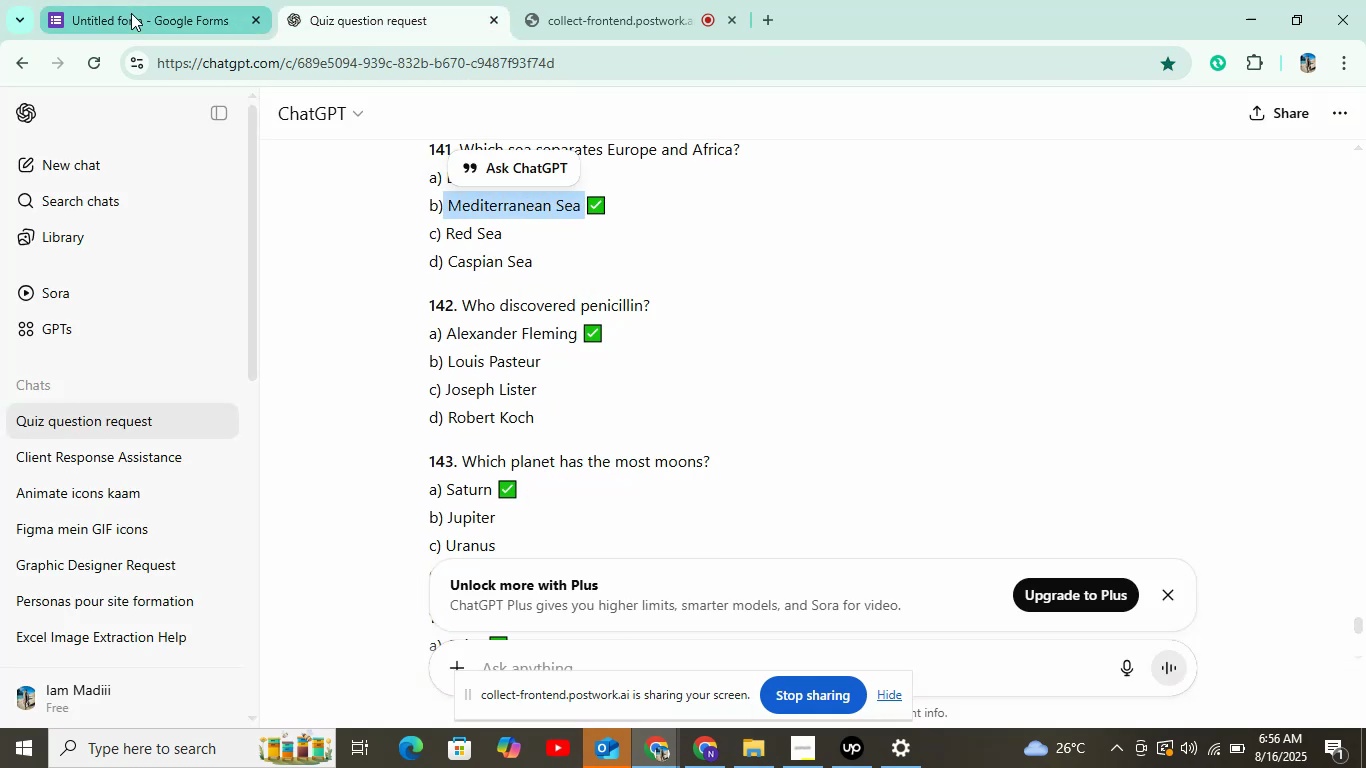 
double_click([131, 13])
 